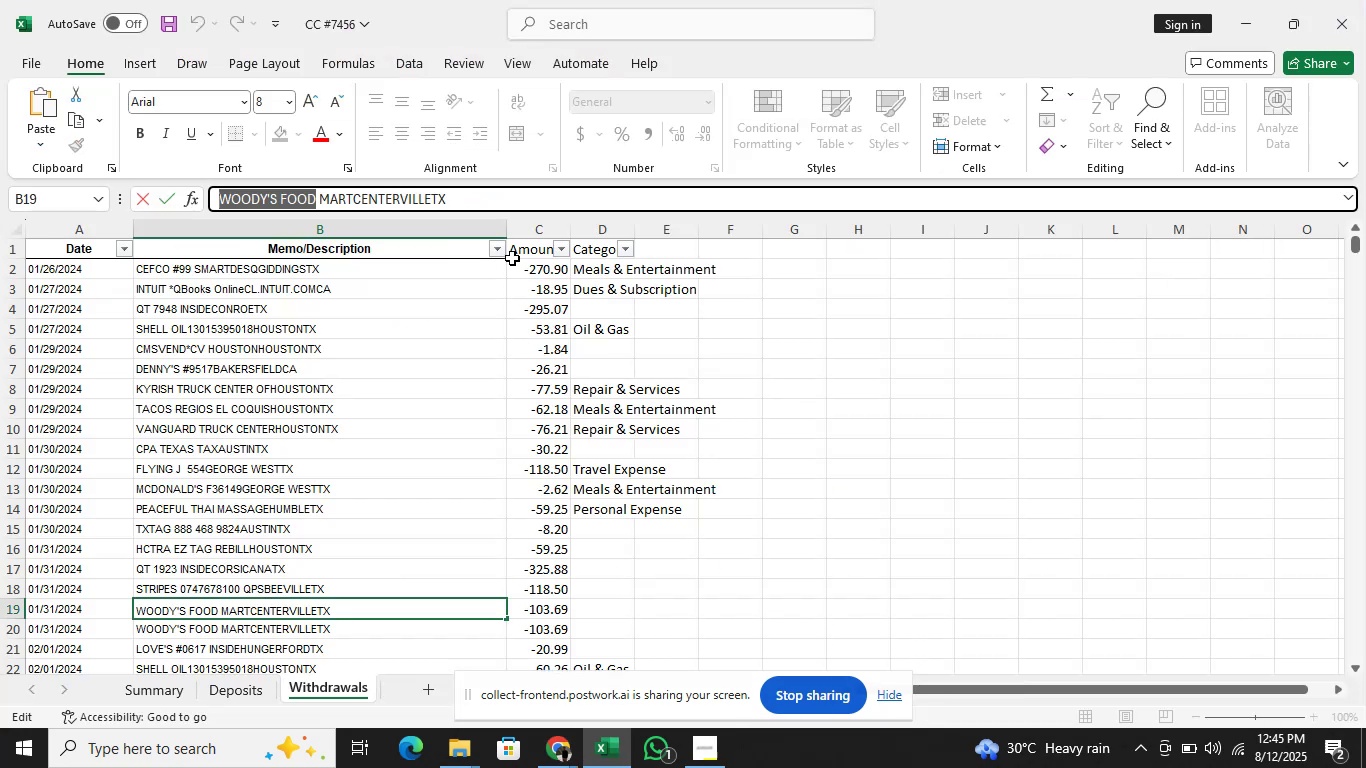 
left_click([506, 252])
 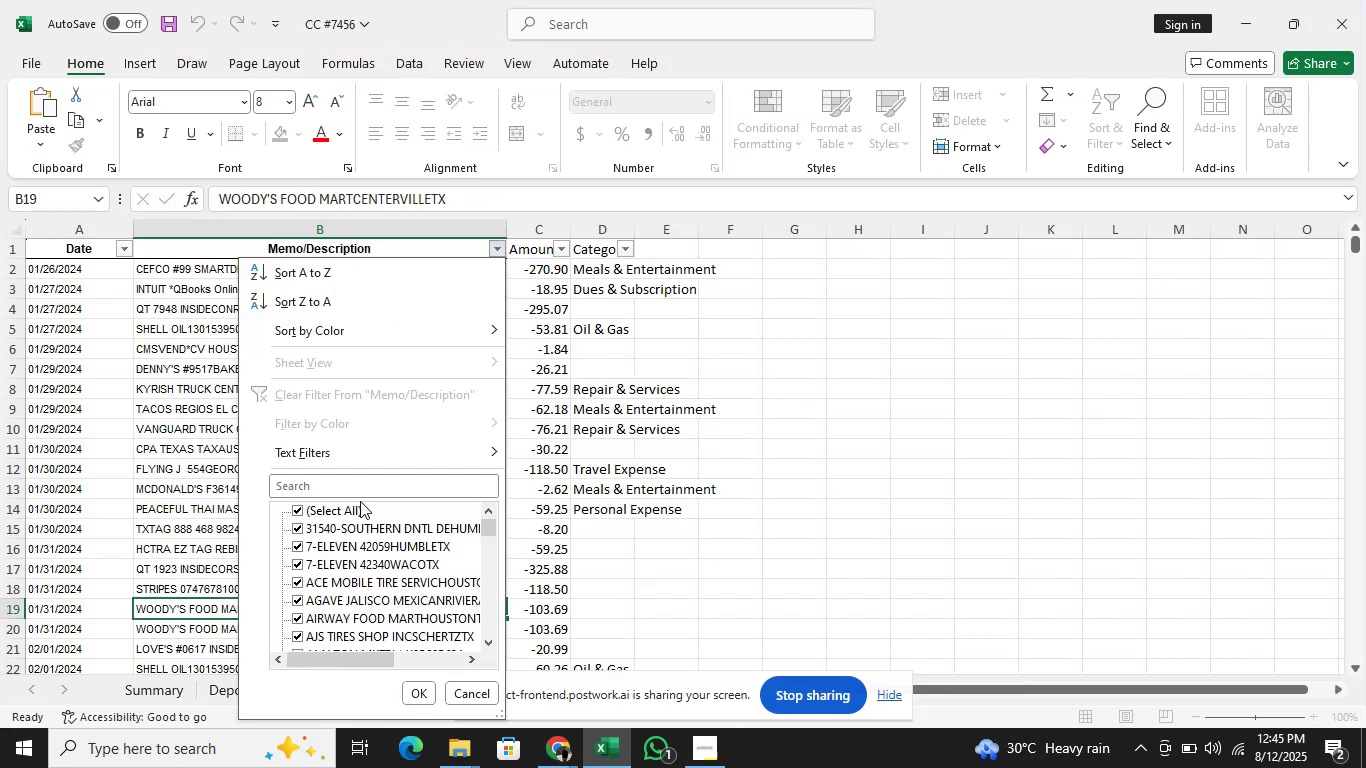 
left_click([358, 507])
 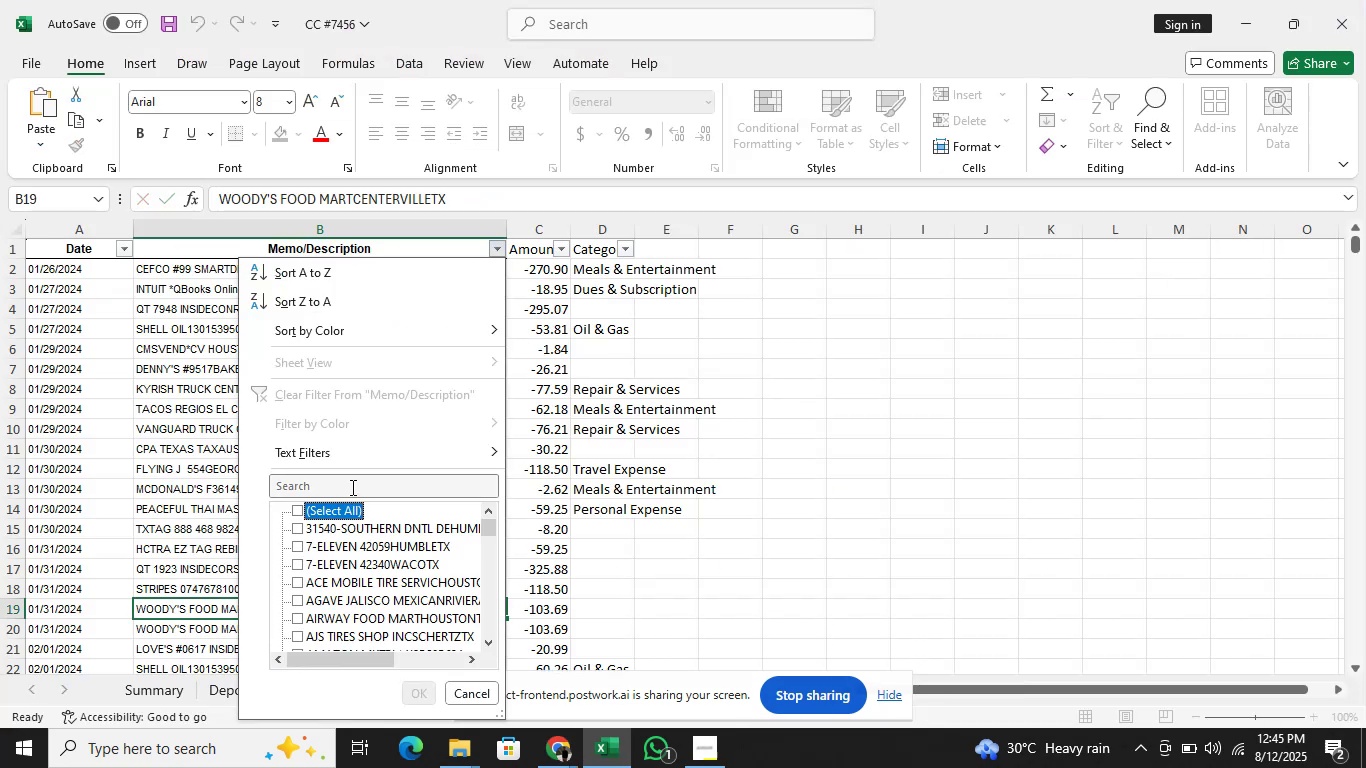 
left_click([351, 483])
 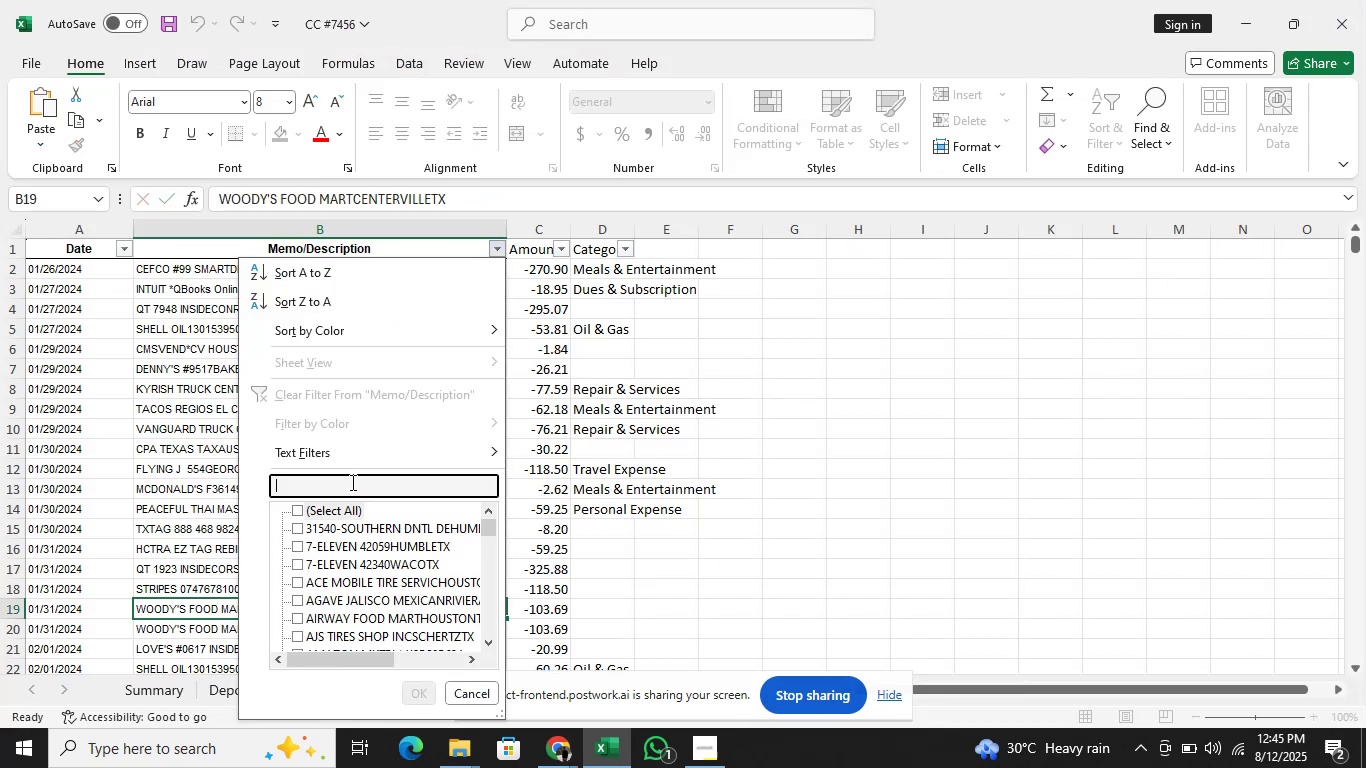 
key(Control+V)
 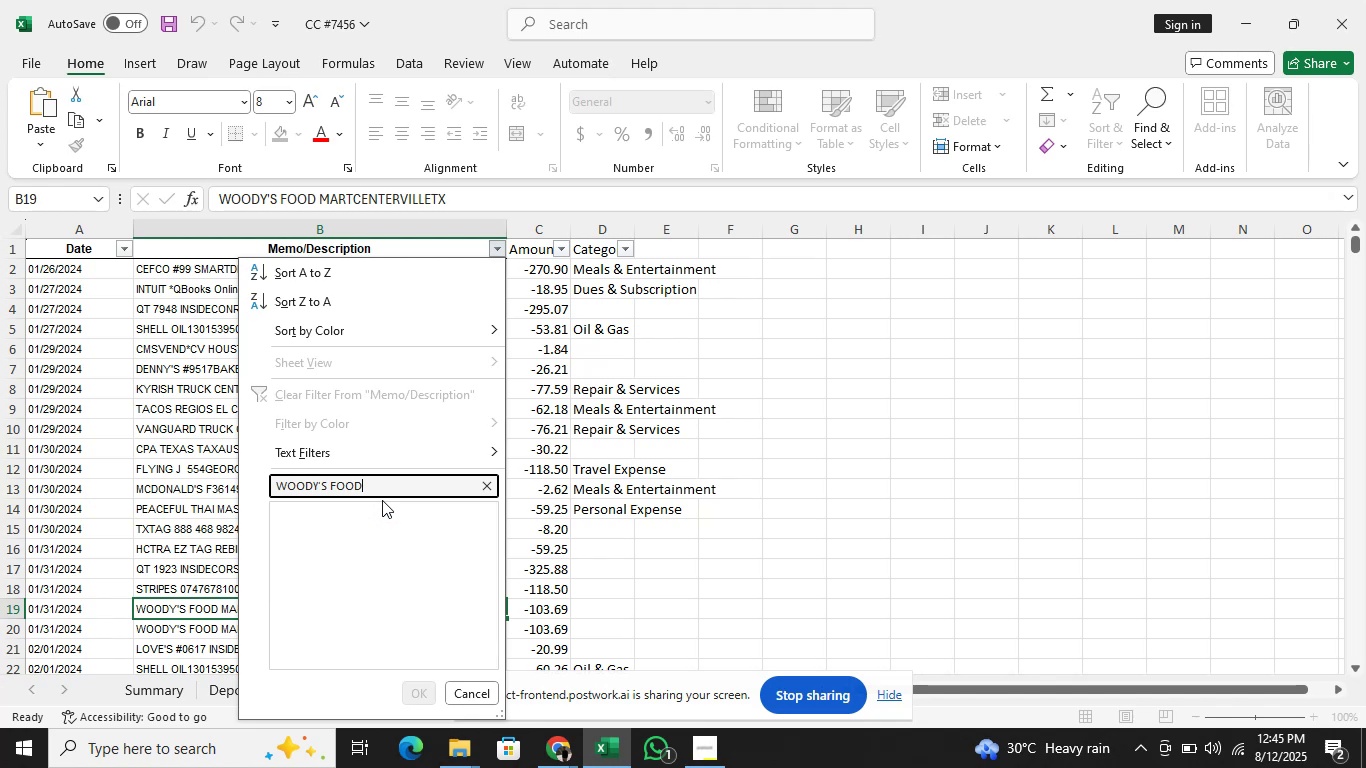 
key(Enter)
 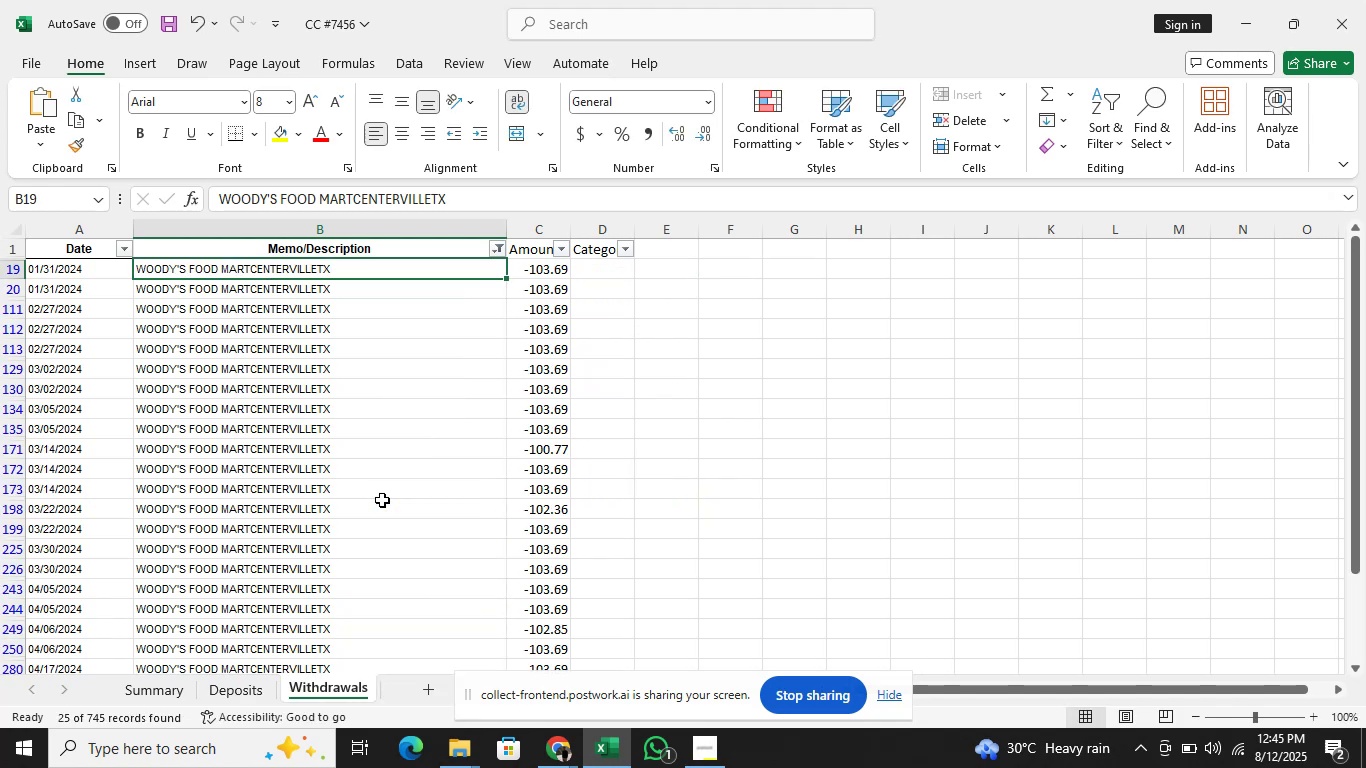 
key(ArrowRight)
 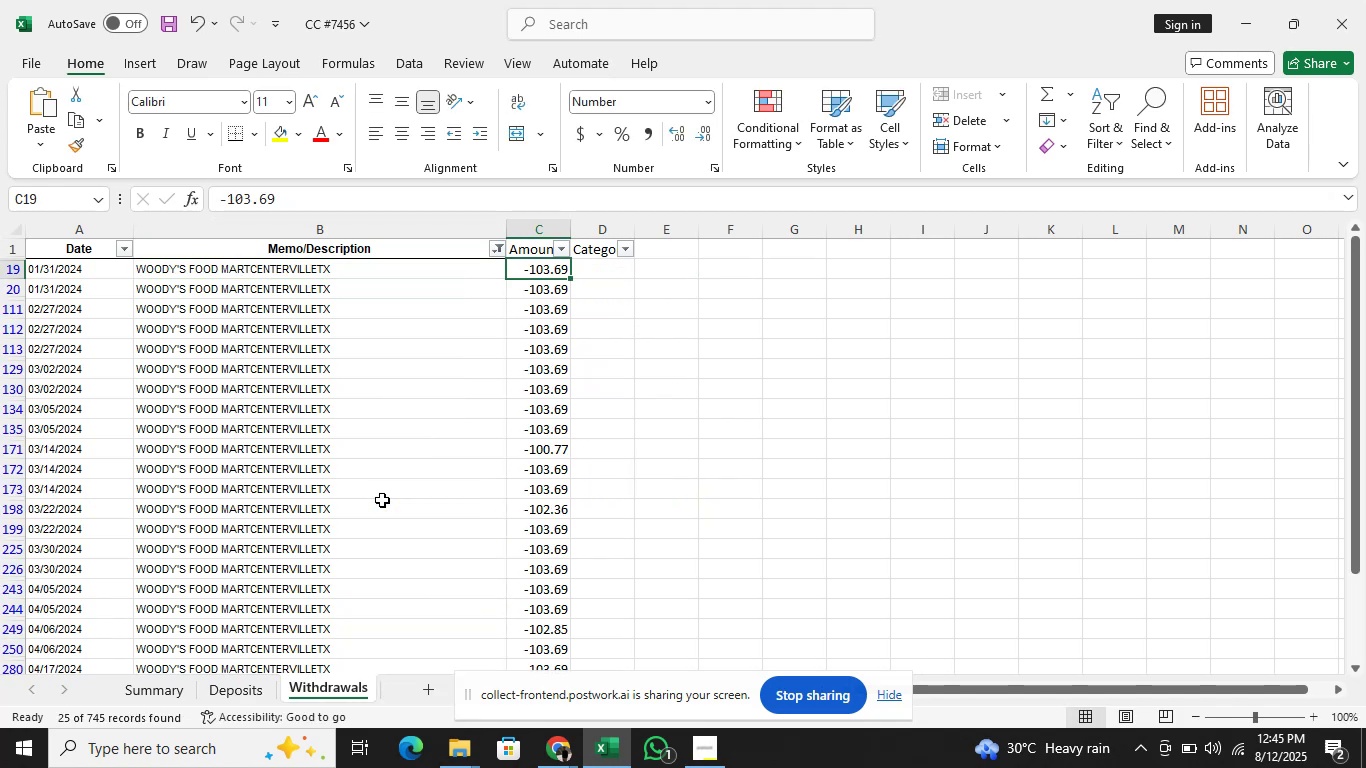 
key(ArrowRight)
 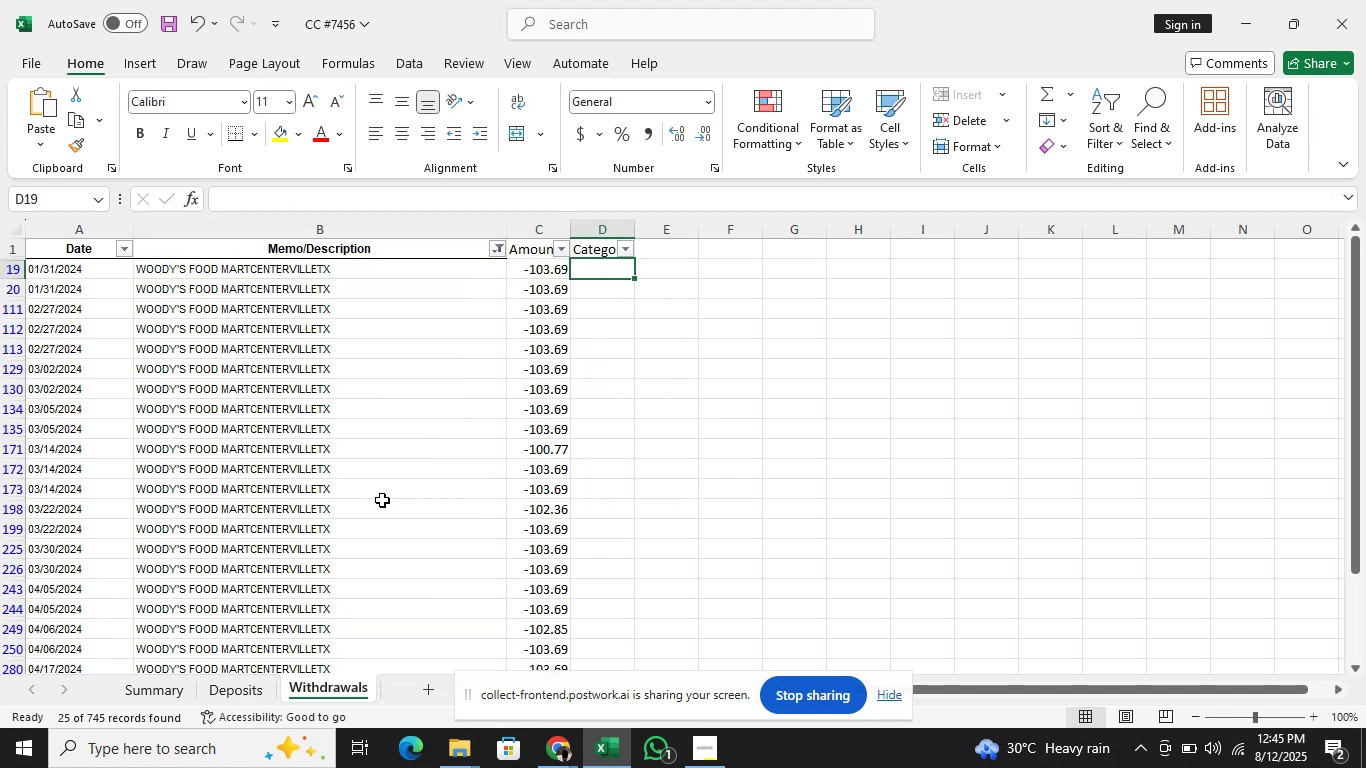 
key(ArrowLeft)
 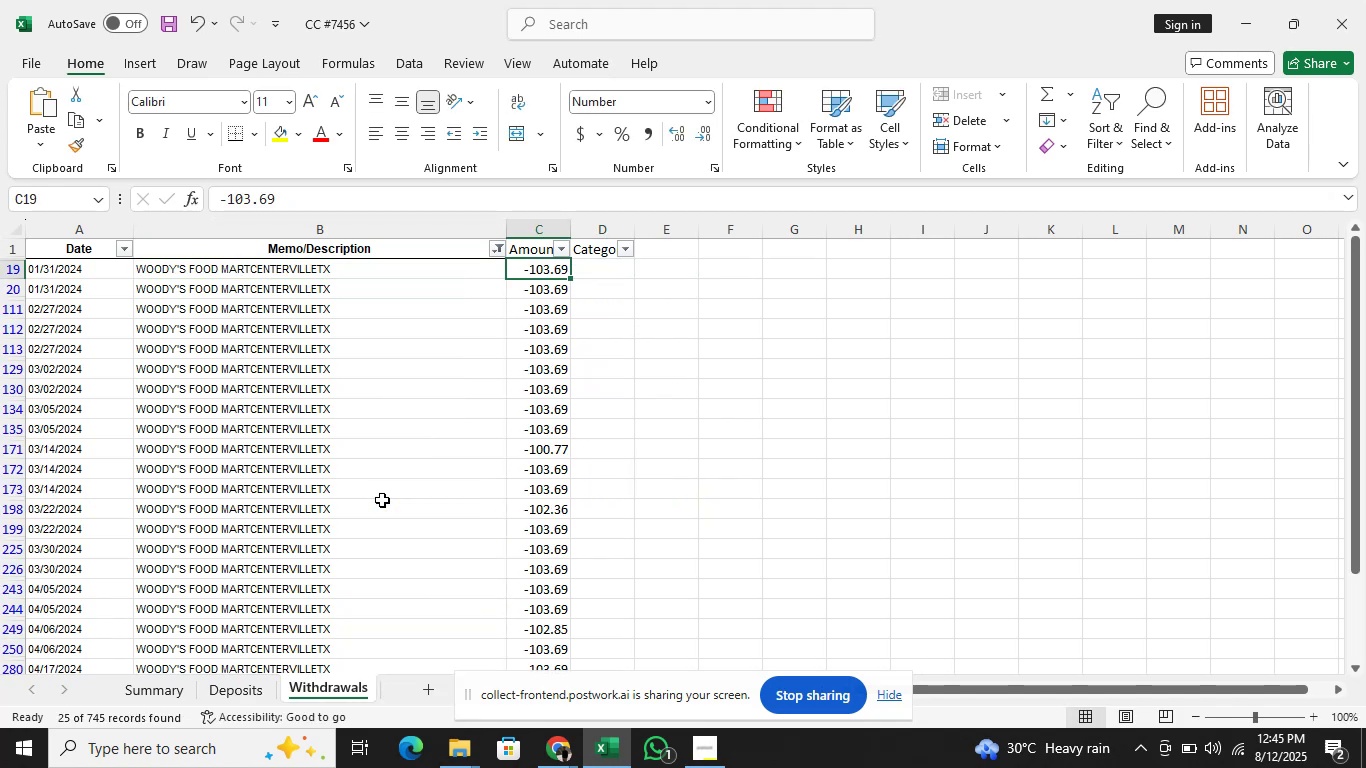 
key(ArrowRight)
 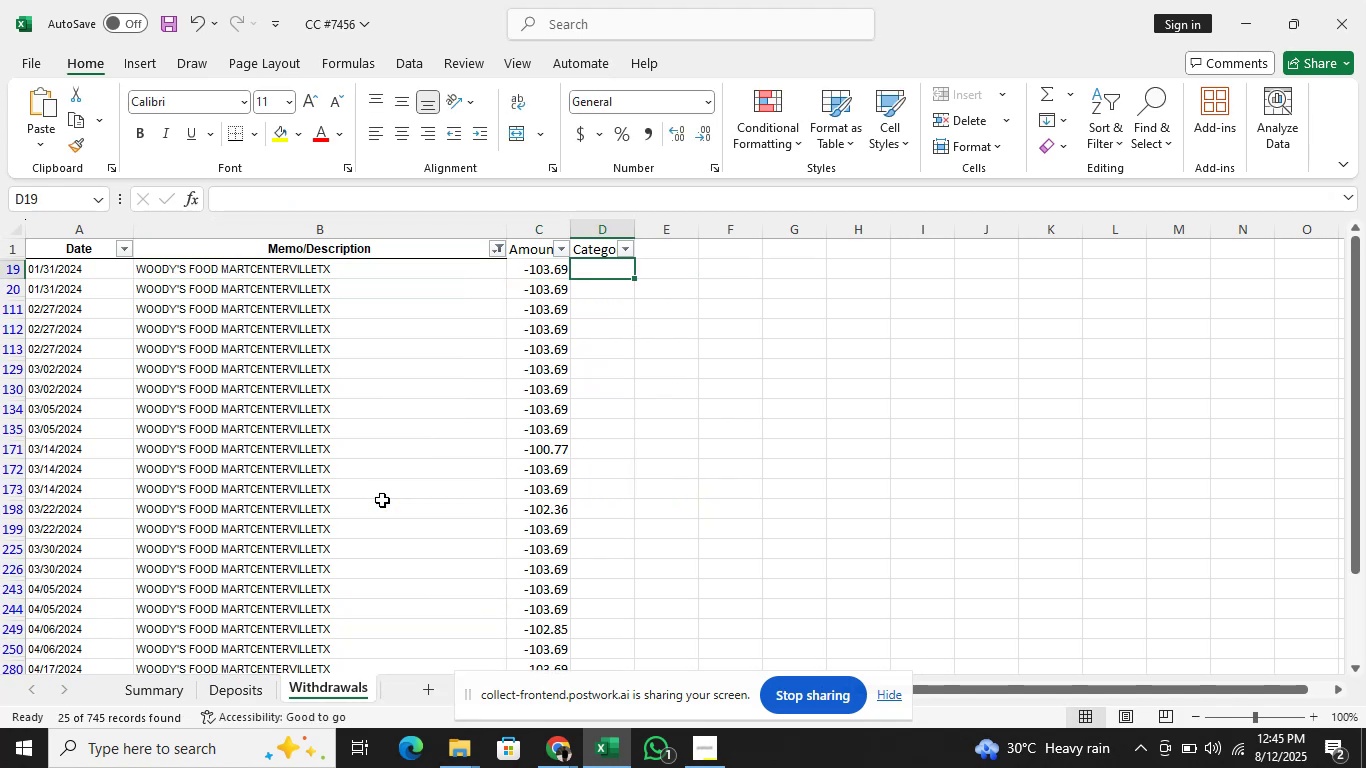 
type(Me)
 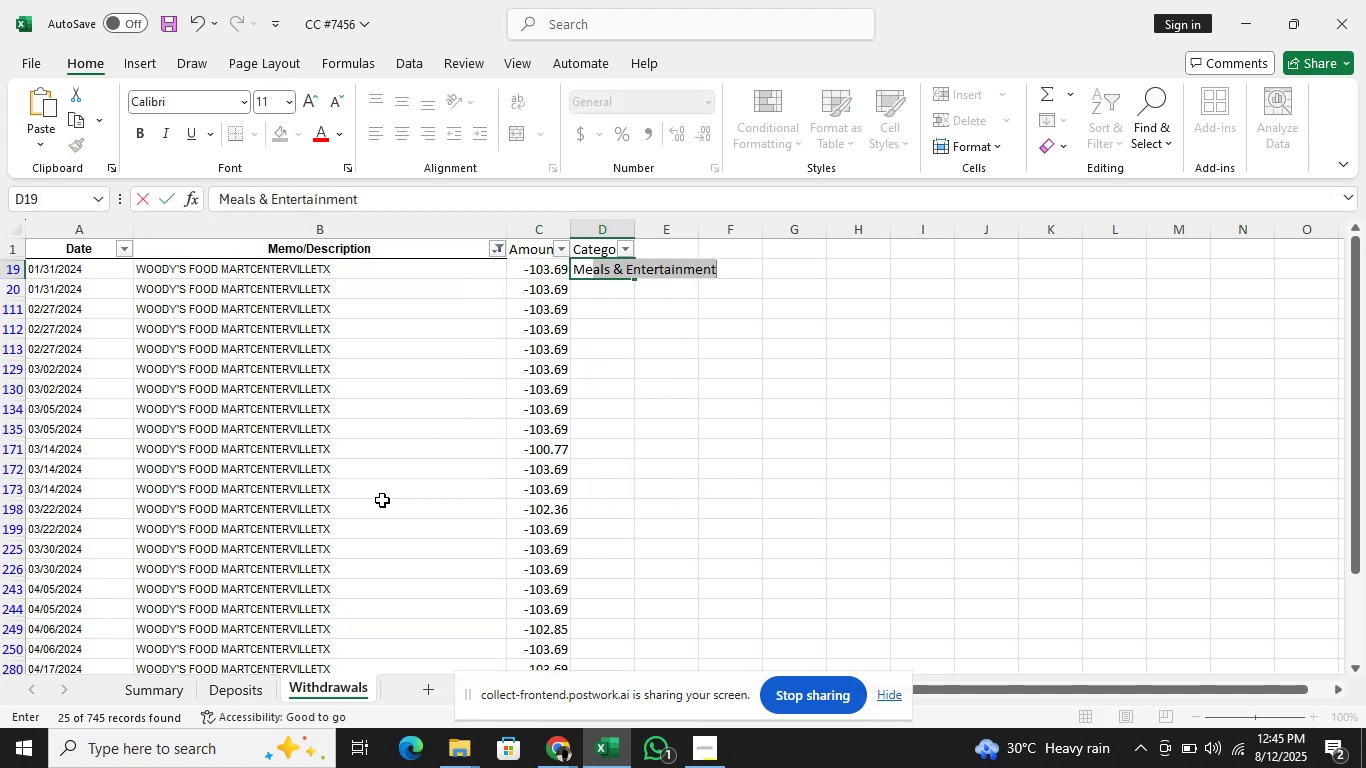 
key(Enter)
 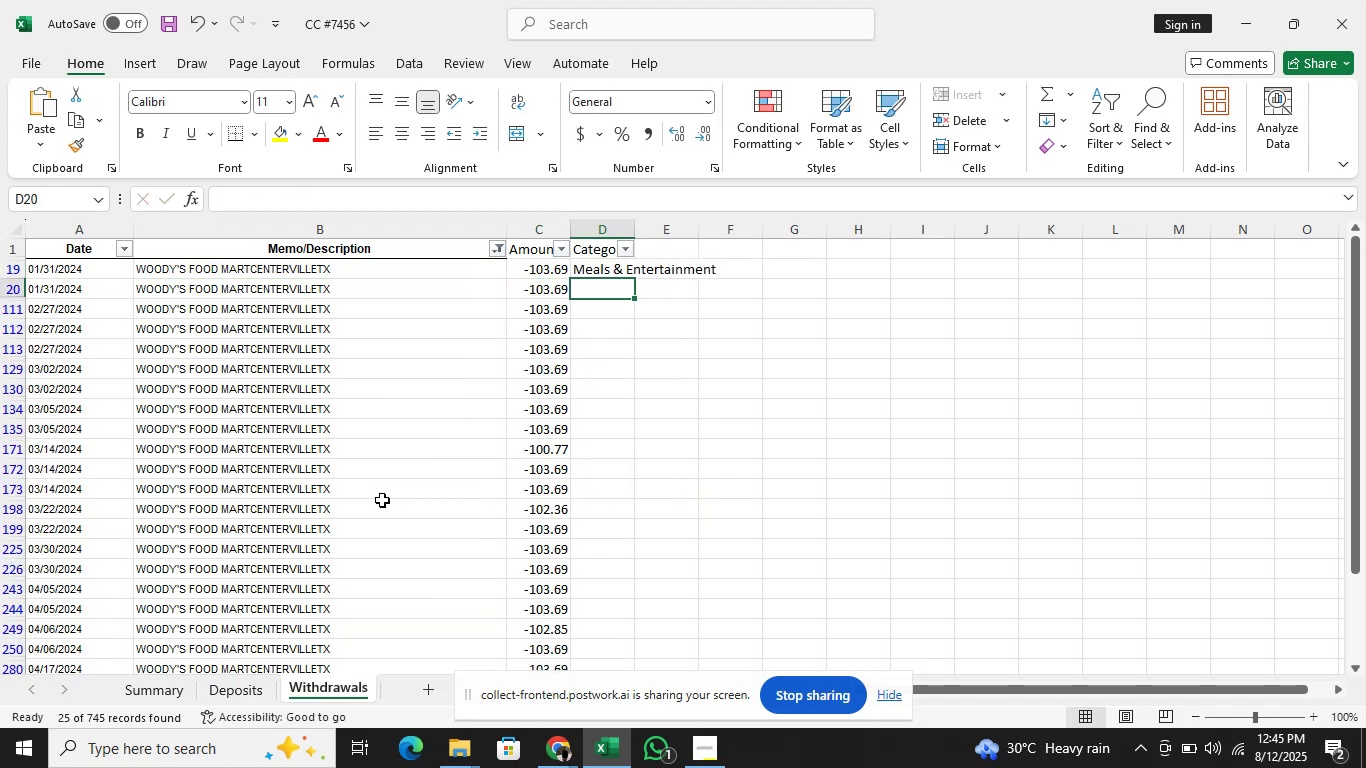 
key(ArrowUp)
 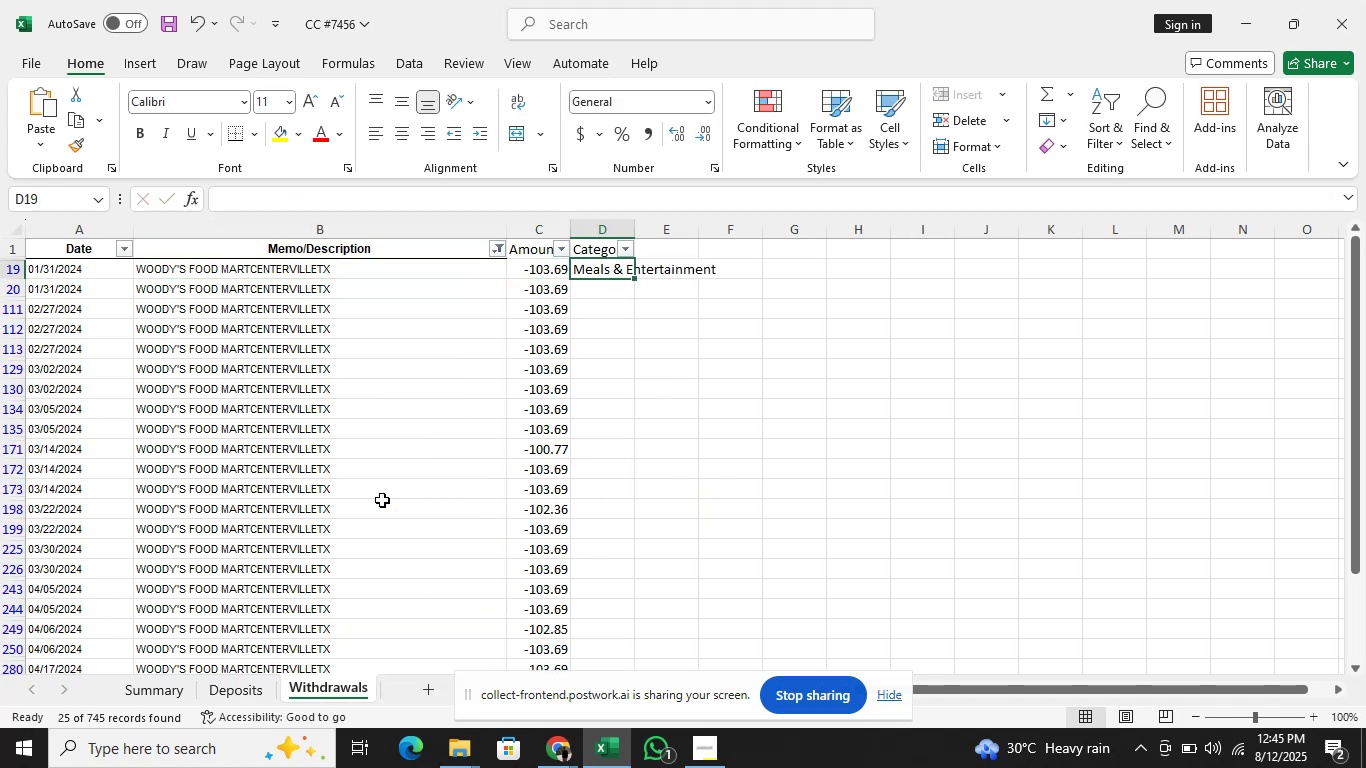 
key(Shift+ArrowDown)
 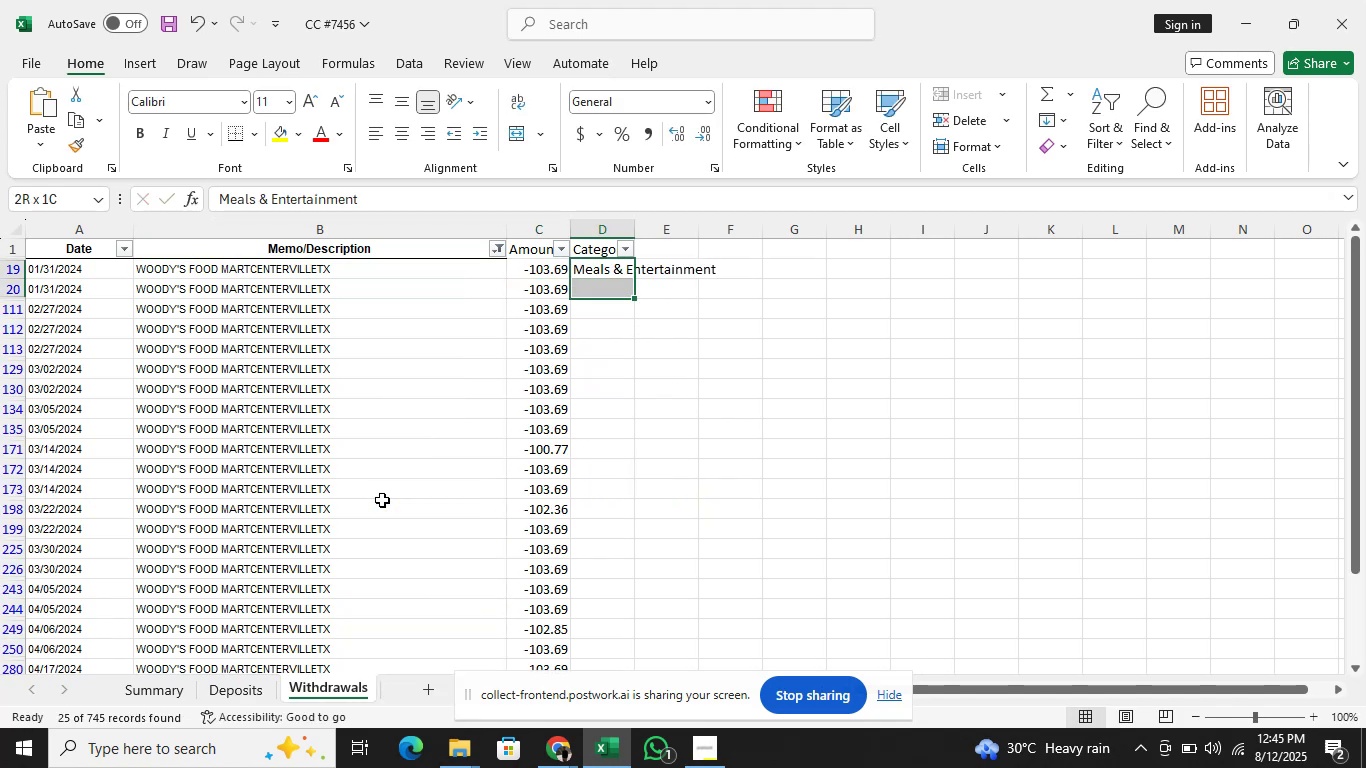 
key(Shift+ArrowDown)
 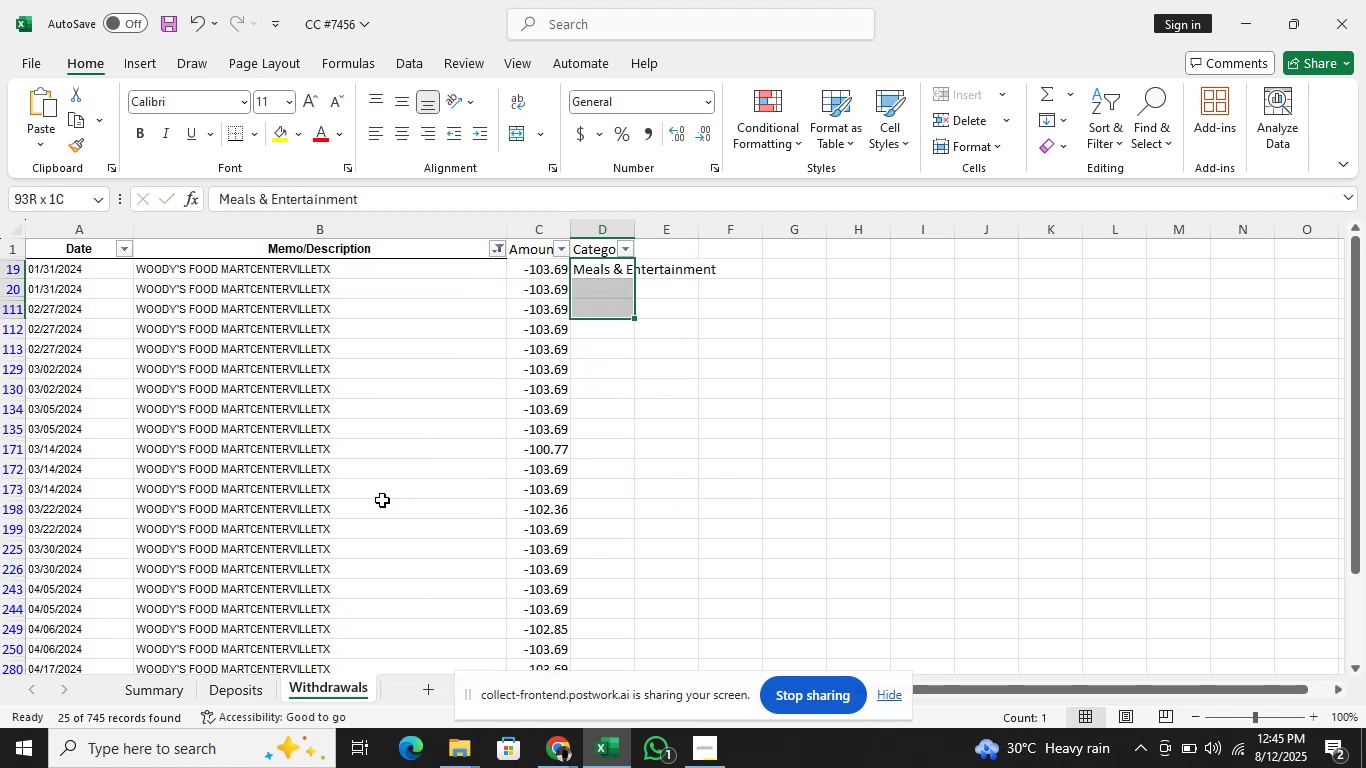 
key(Shift+ArrowDown)
 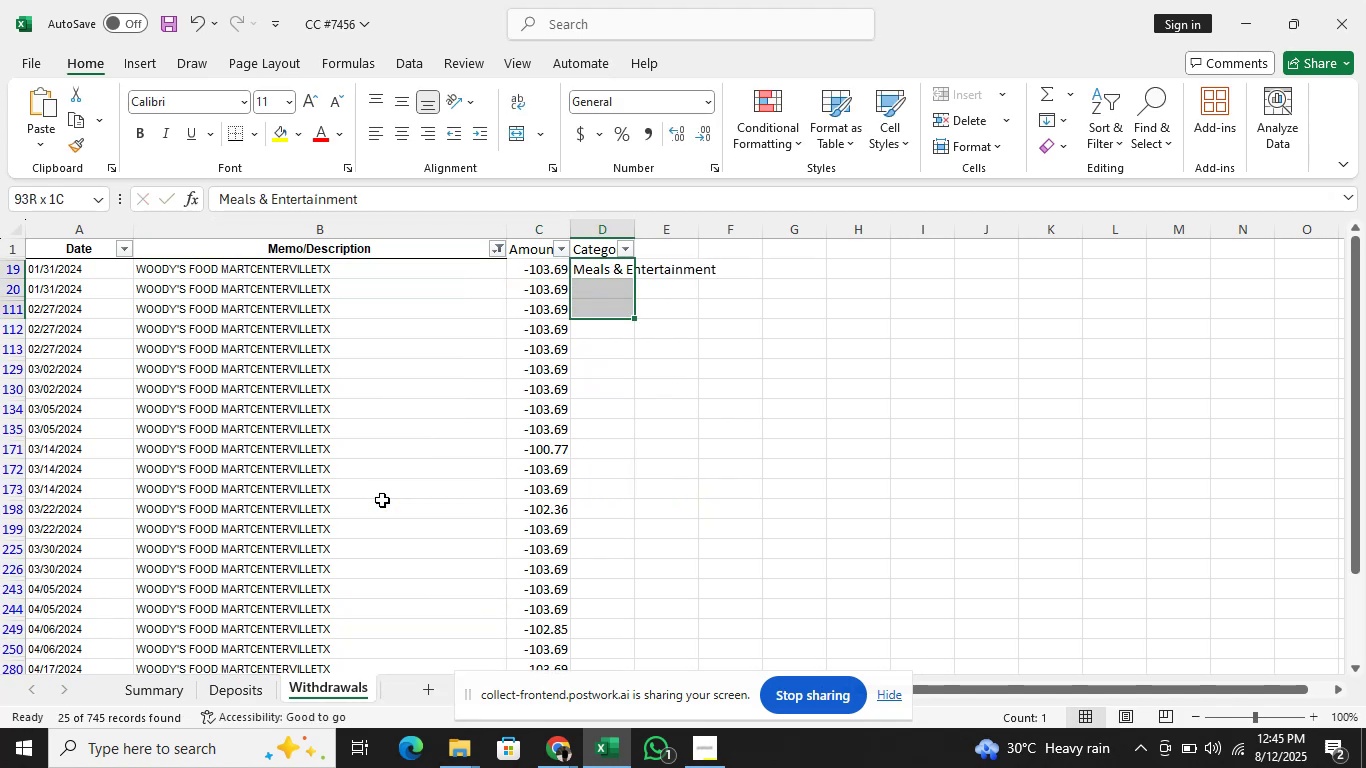 
key(Shift+ArrowDown)
 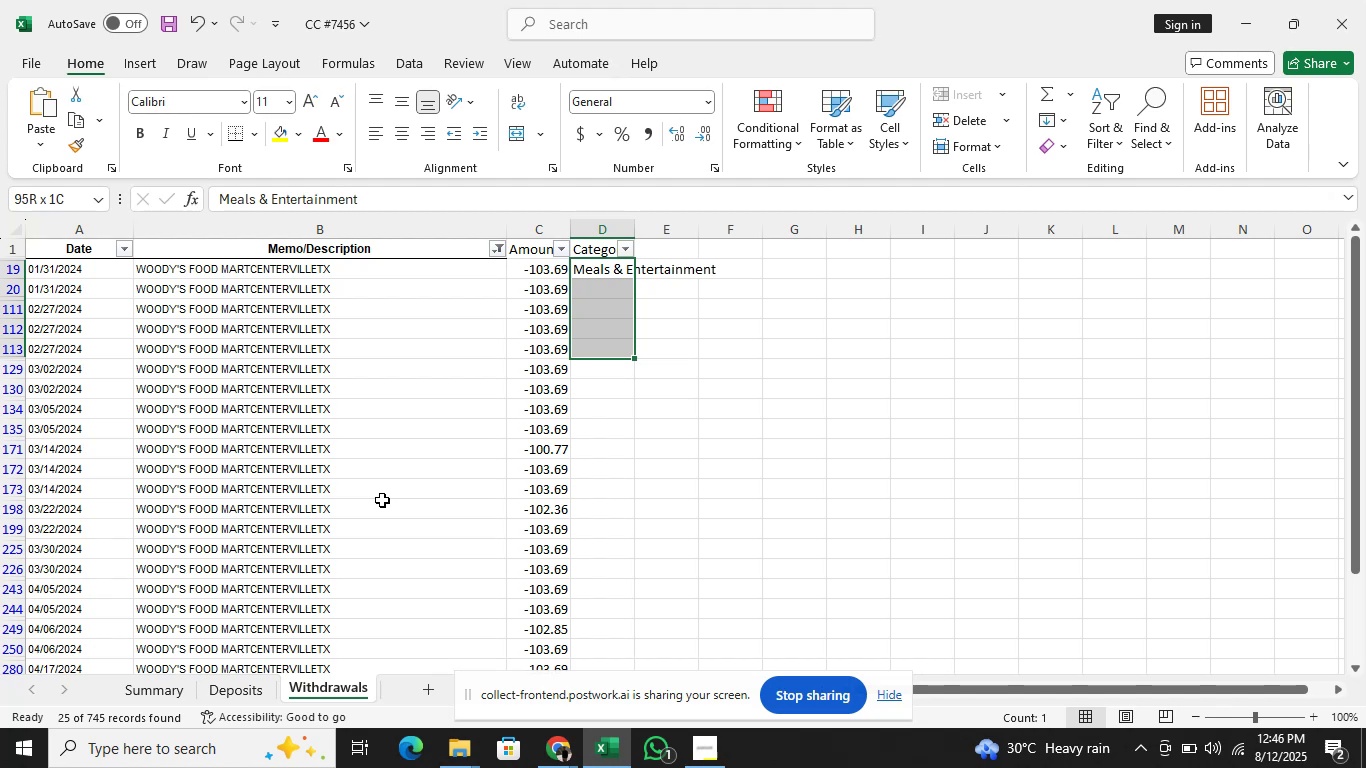 
wait(5.87)
 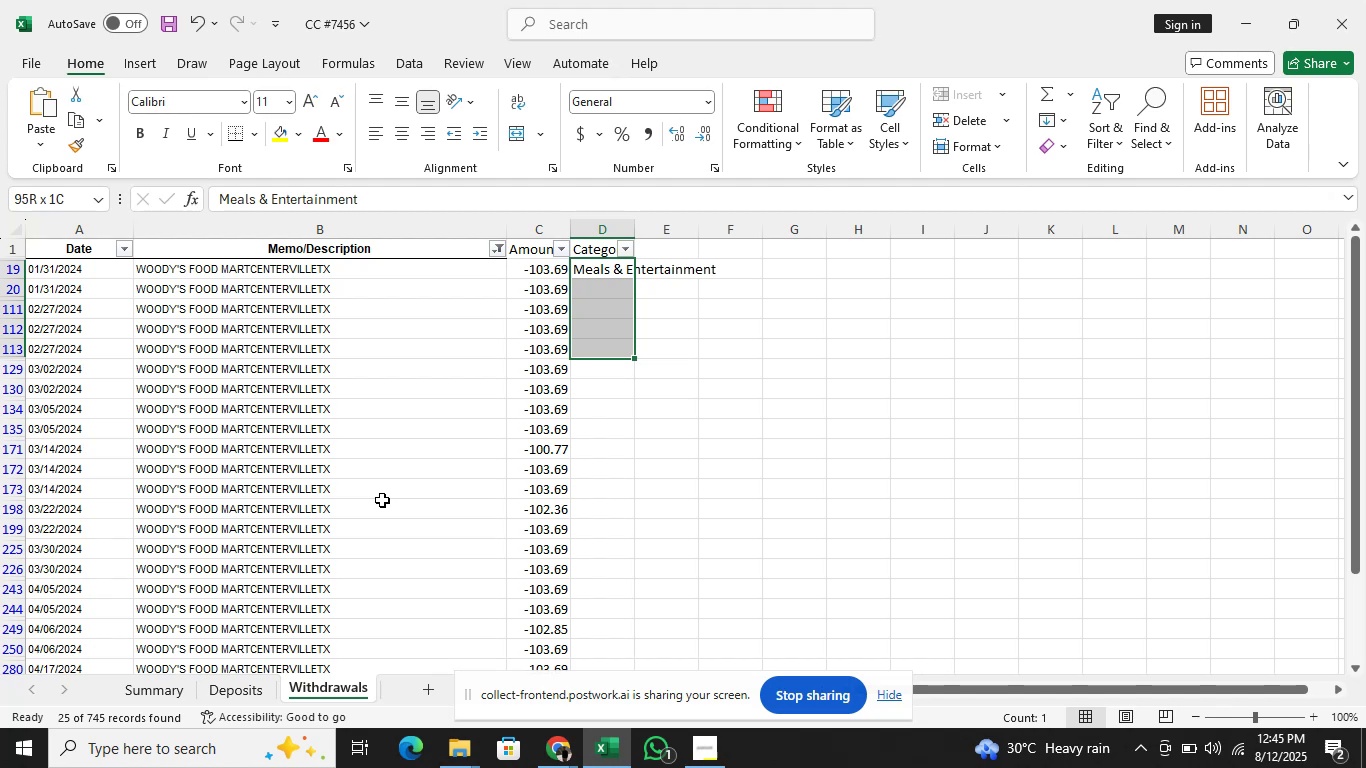 
hold_key(key=ShiftLeft, duration=1.01)
 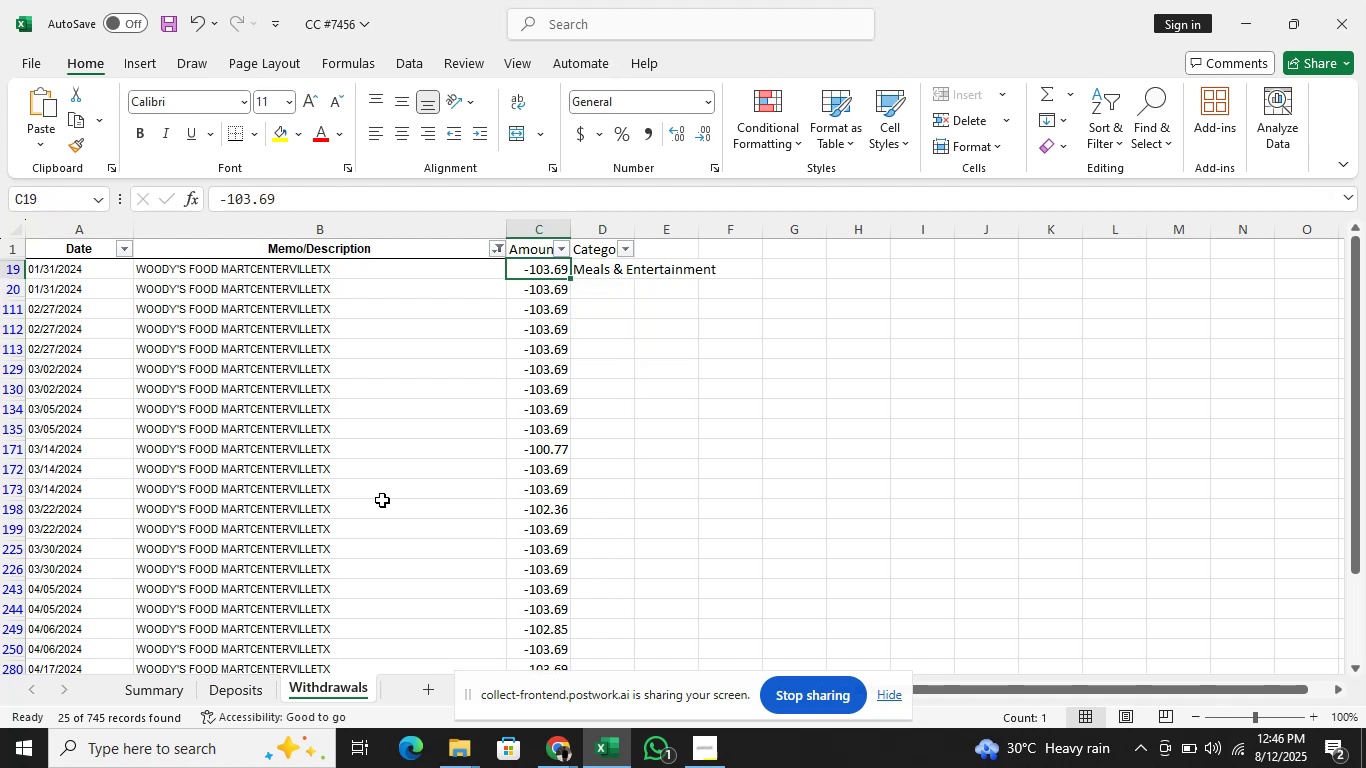 
hold_key(key=ArrowDown, duration=0.75)
 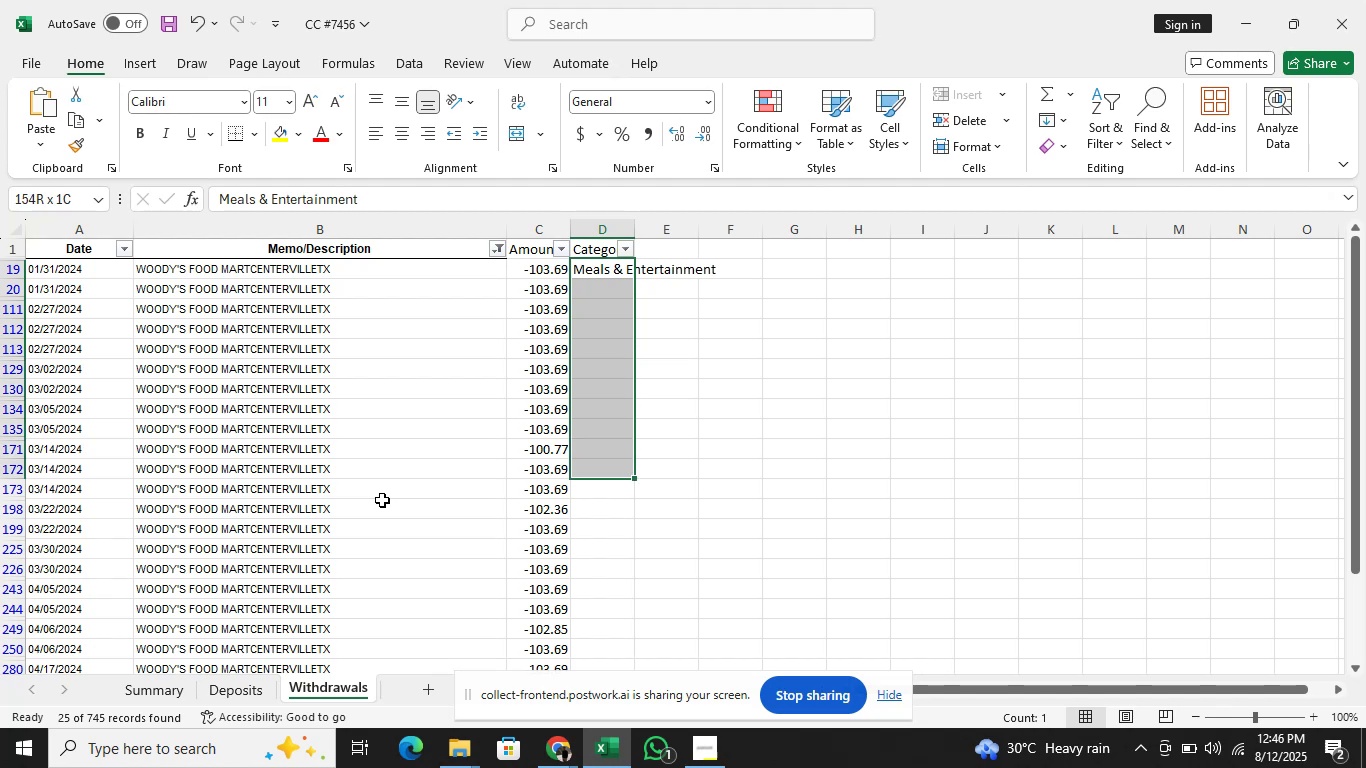 
key(ArrowLeft)
 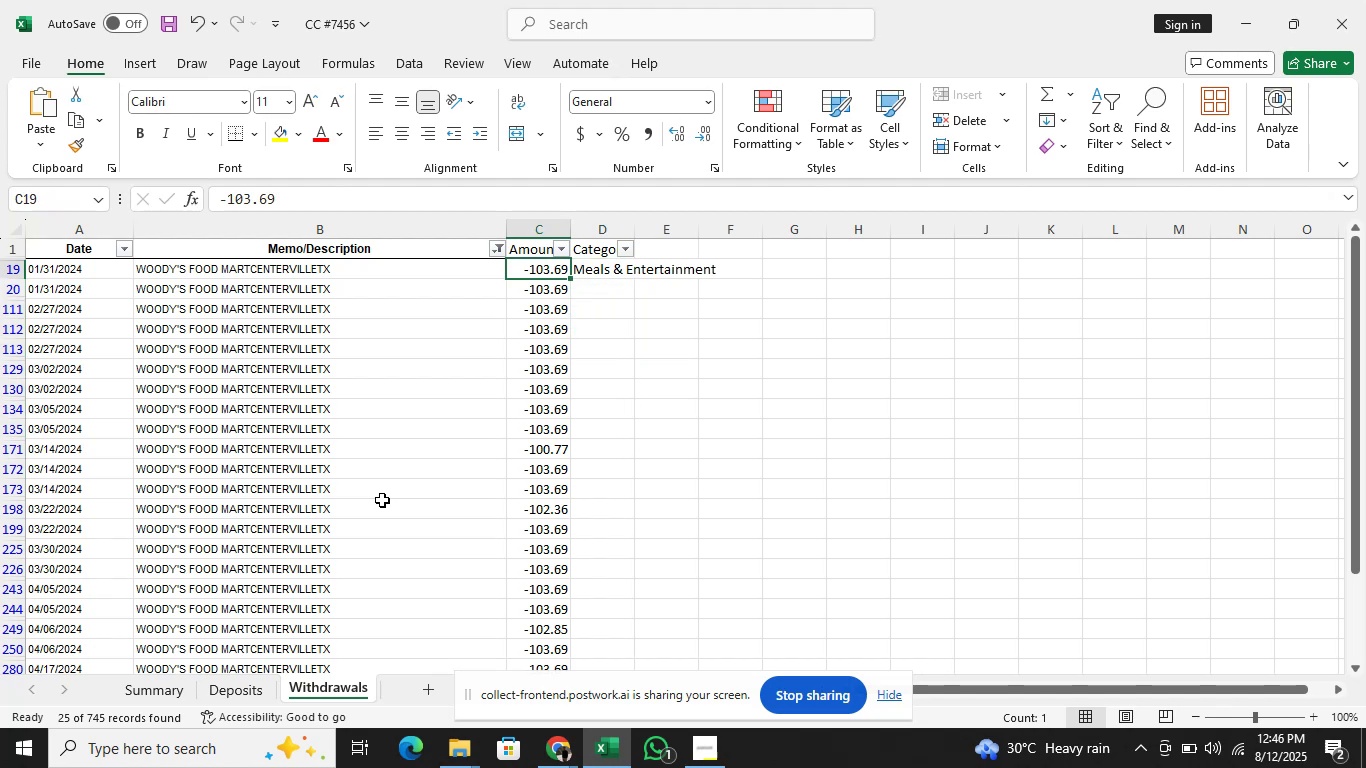 
key(ArrowRight)
 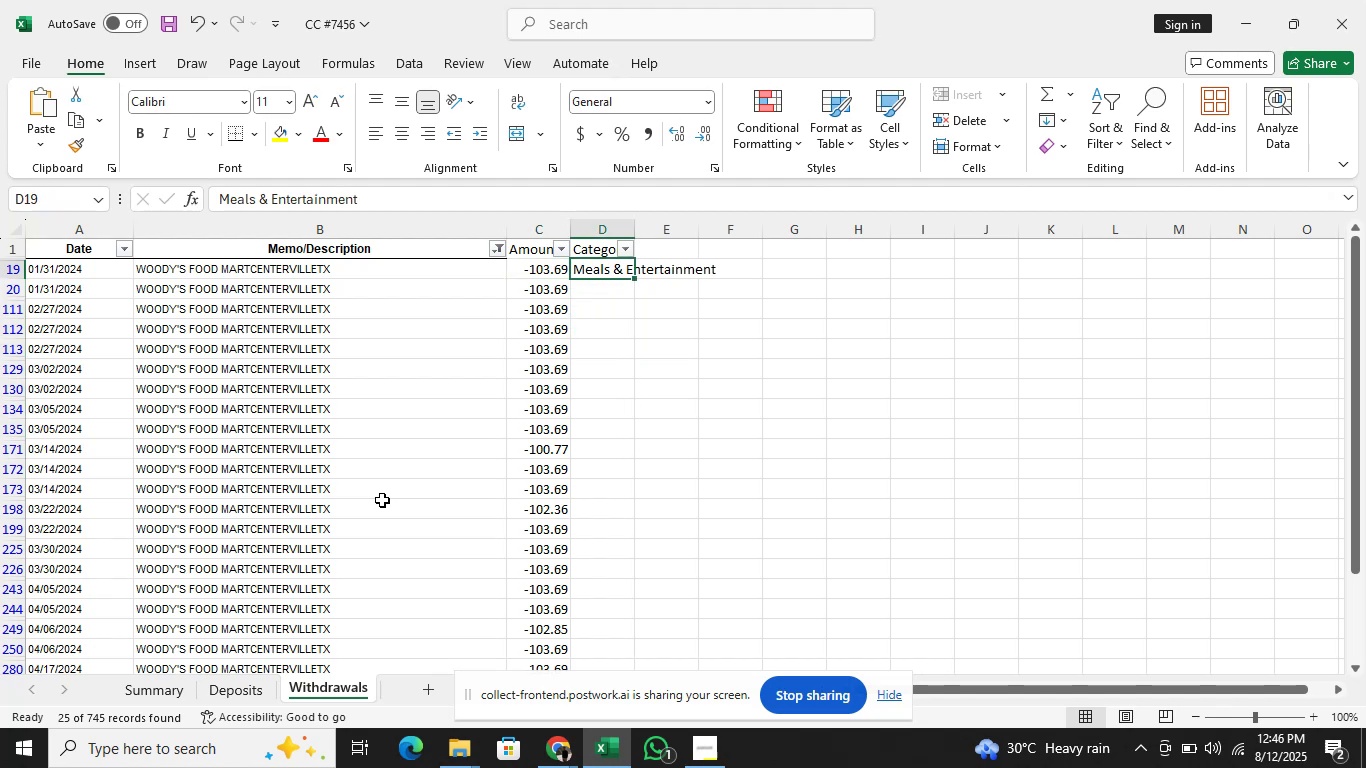 
key(Control+C)
 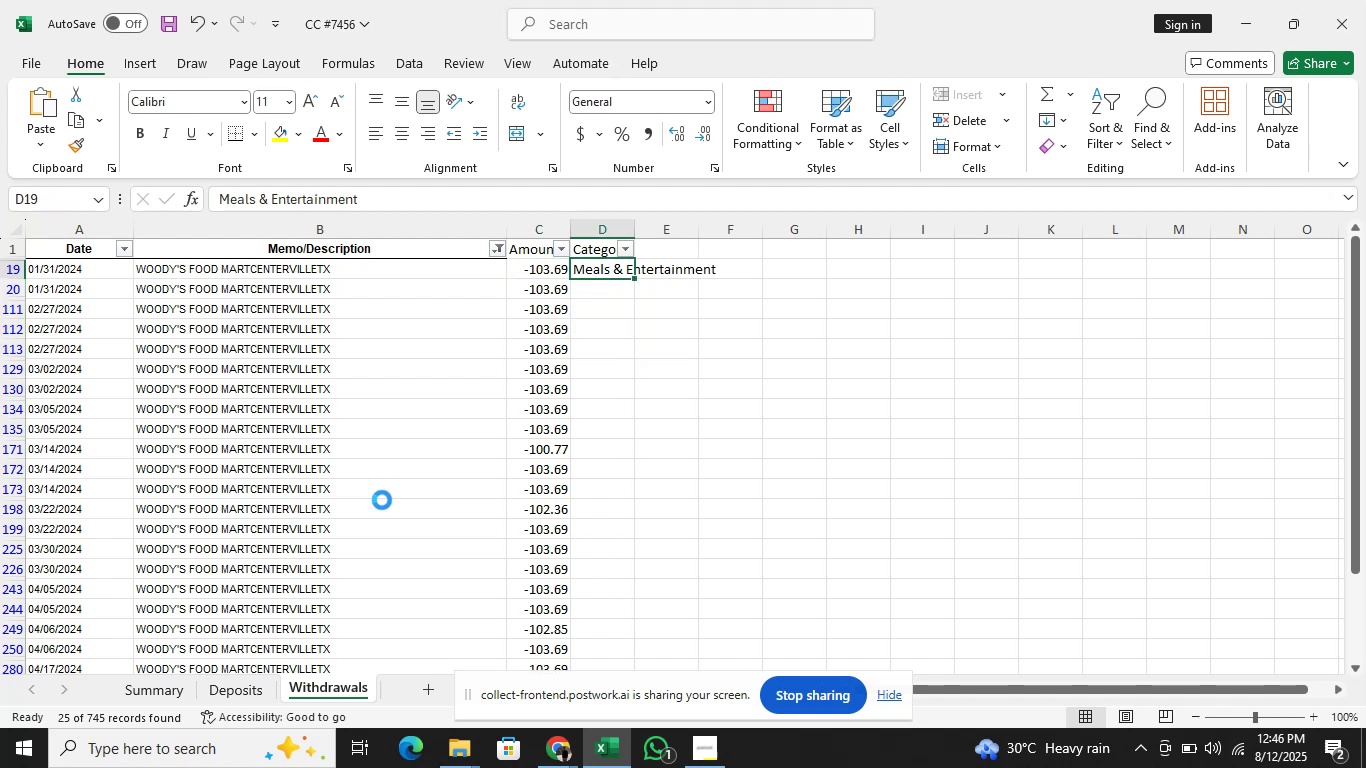 
key(ArrowLeft)
 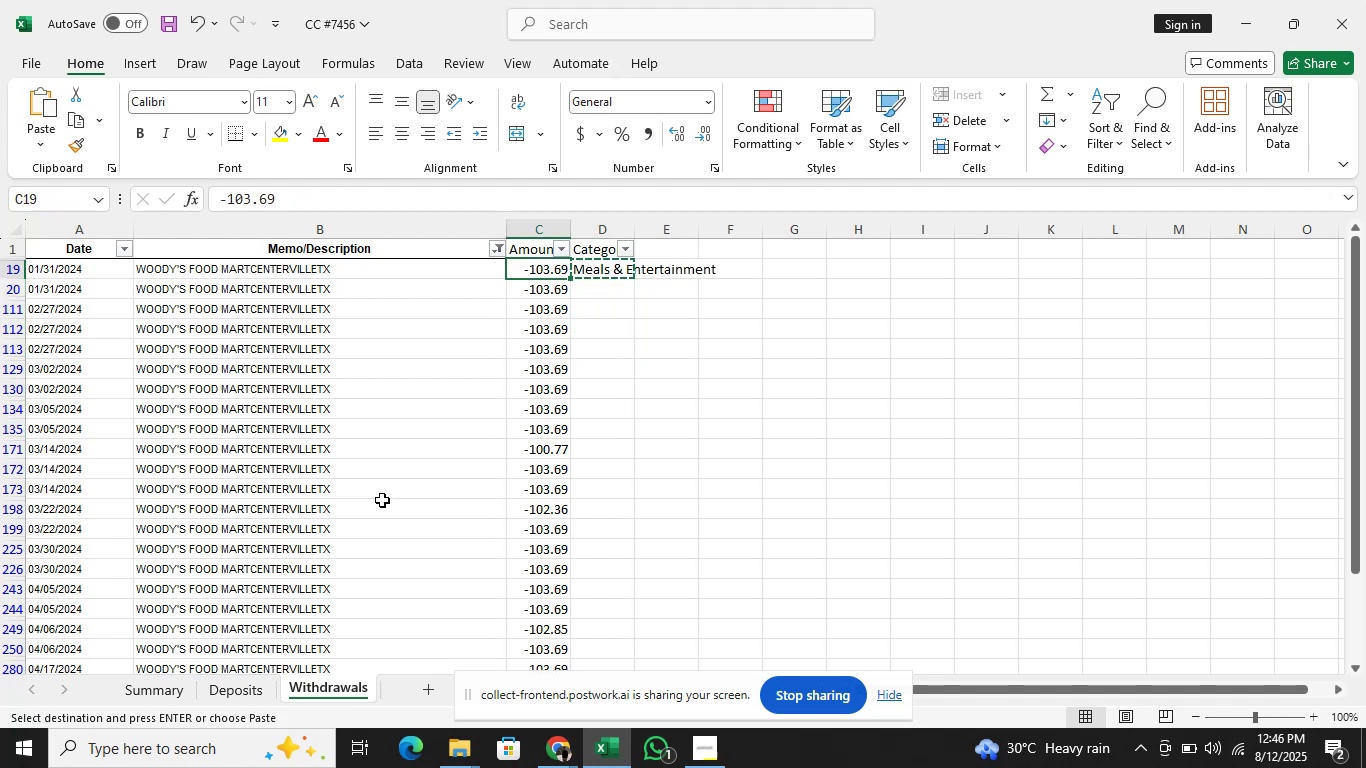 
key(Control+ControlLeft)
 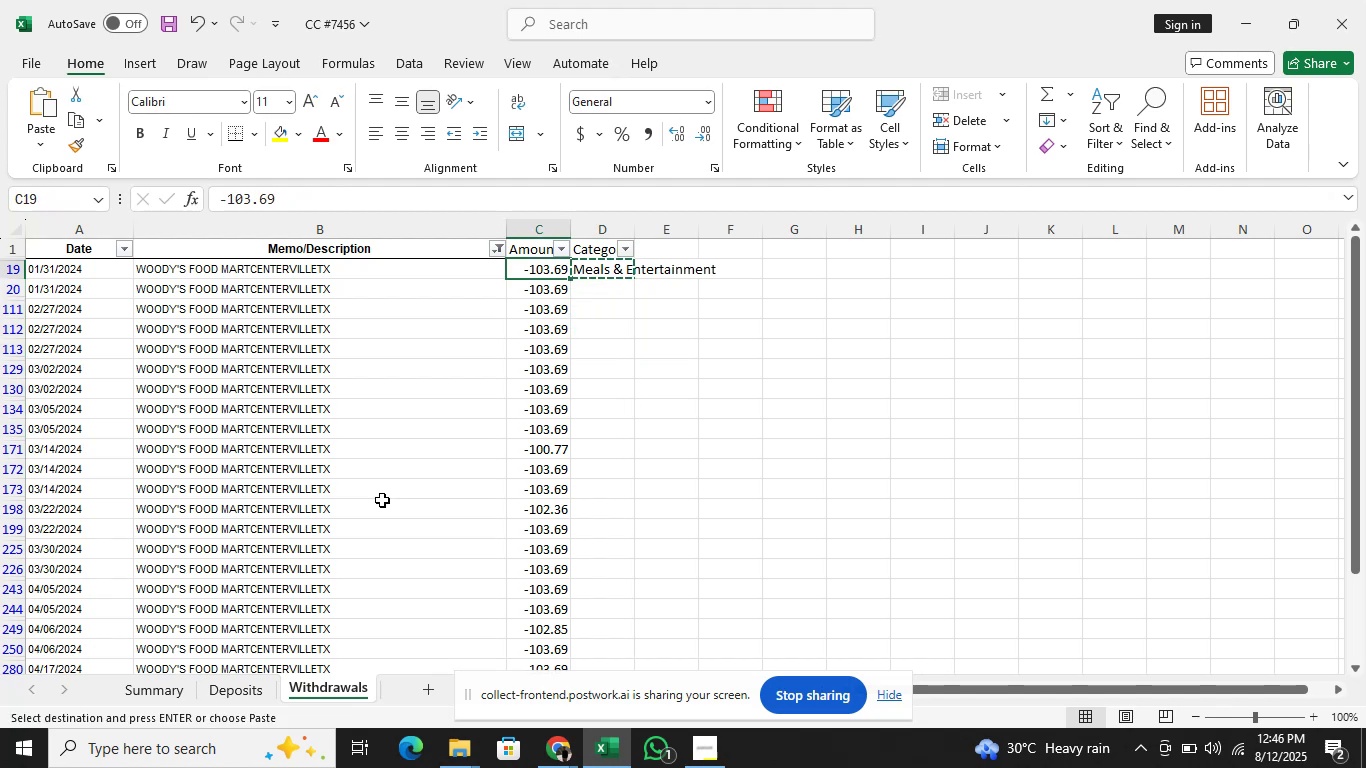 
key(Control+ArrowDown)
 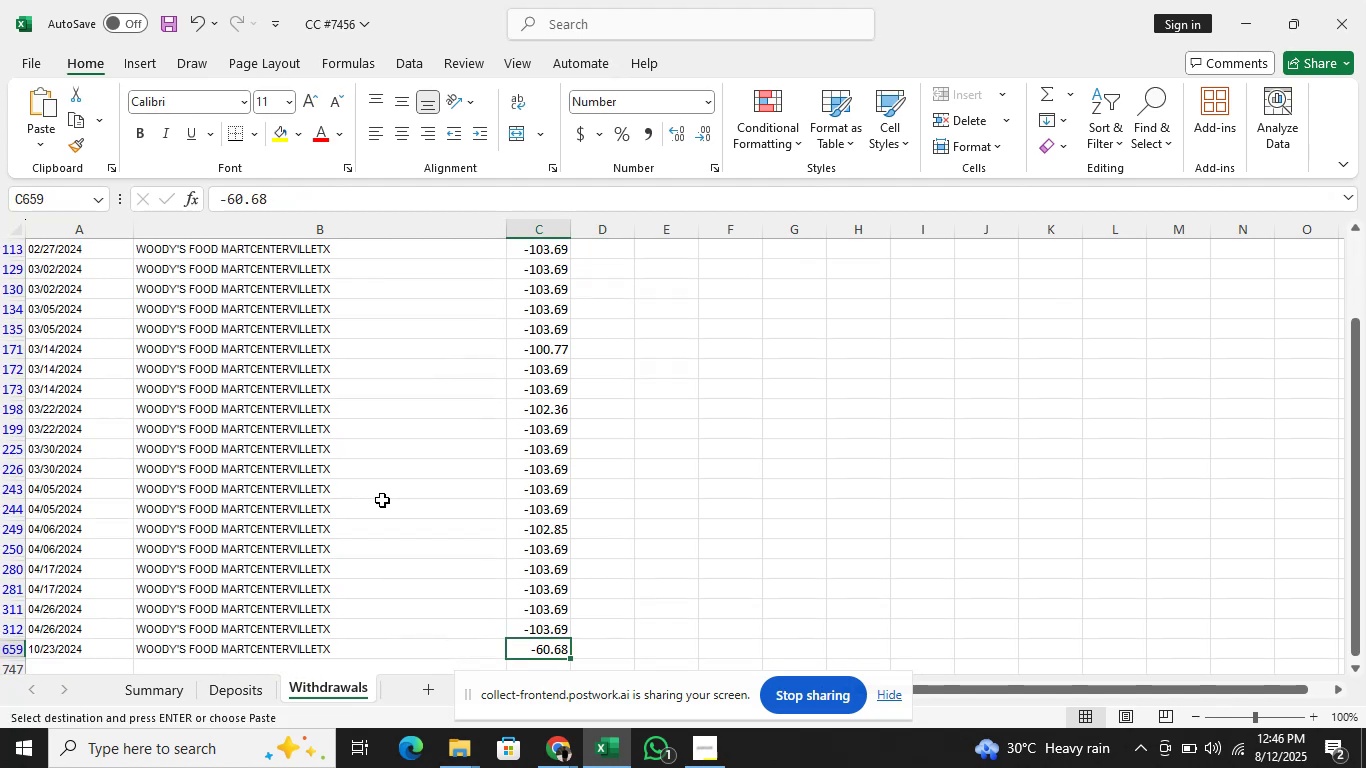 
key(ArrowRight)
 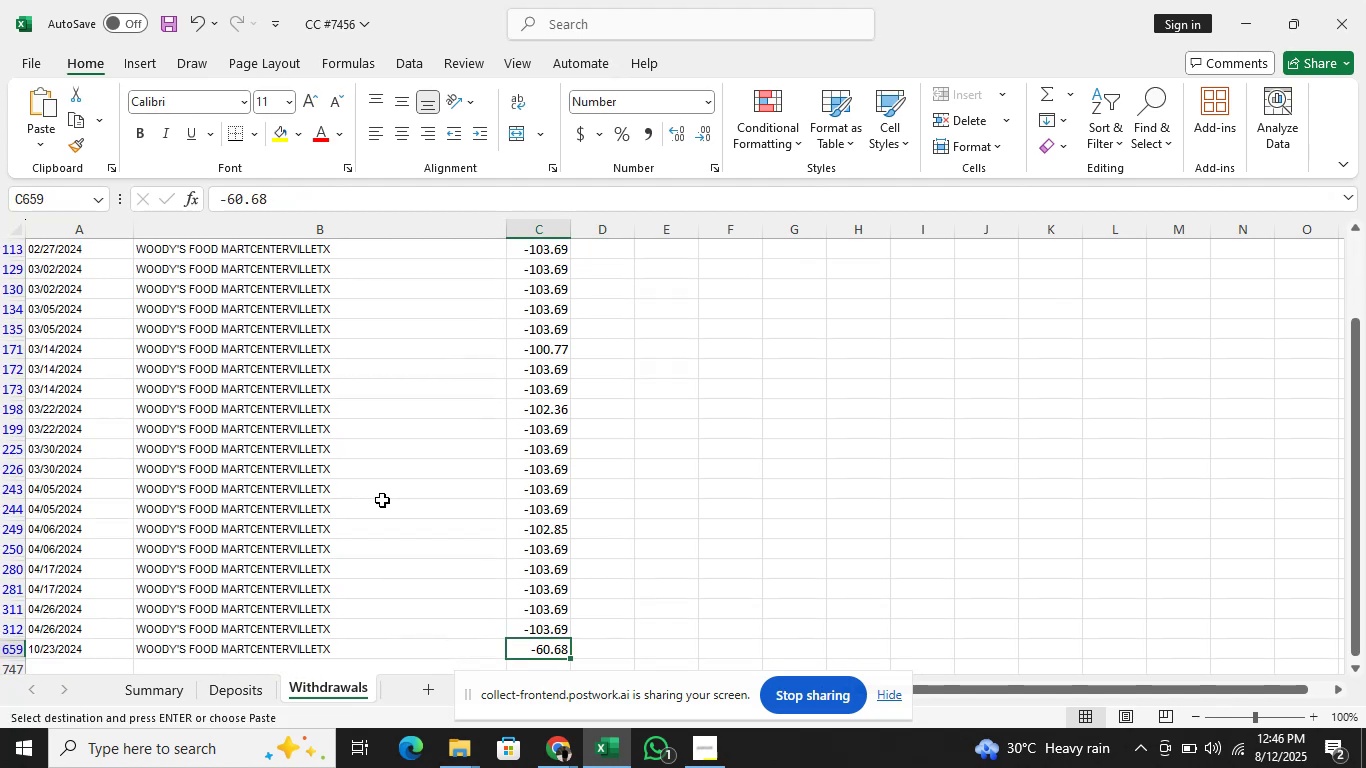 
key(Control+Shift+ShiftLeft)
 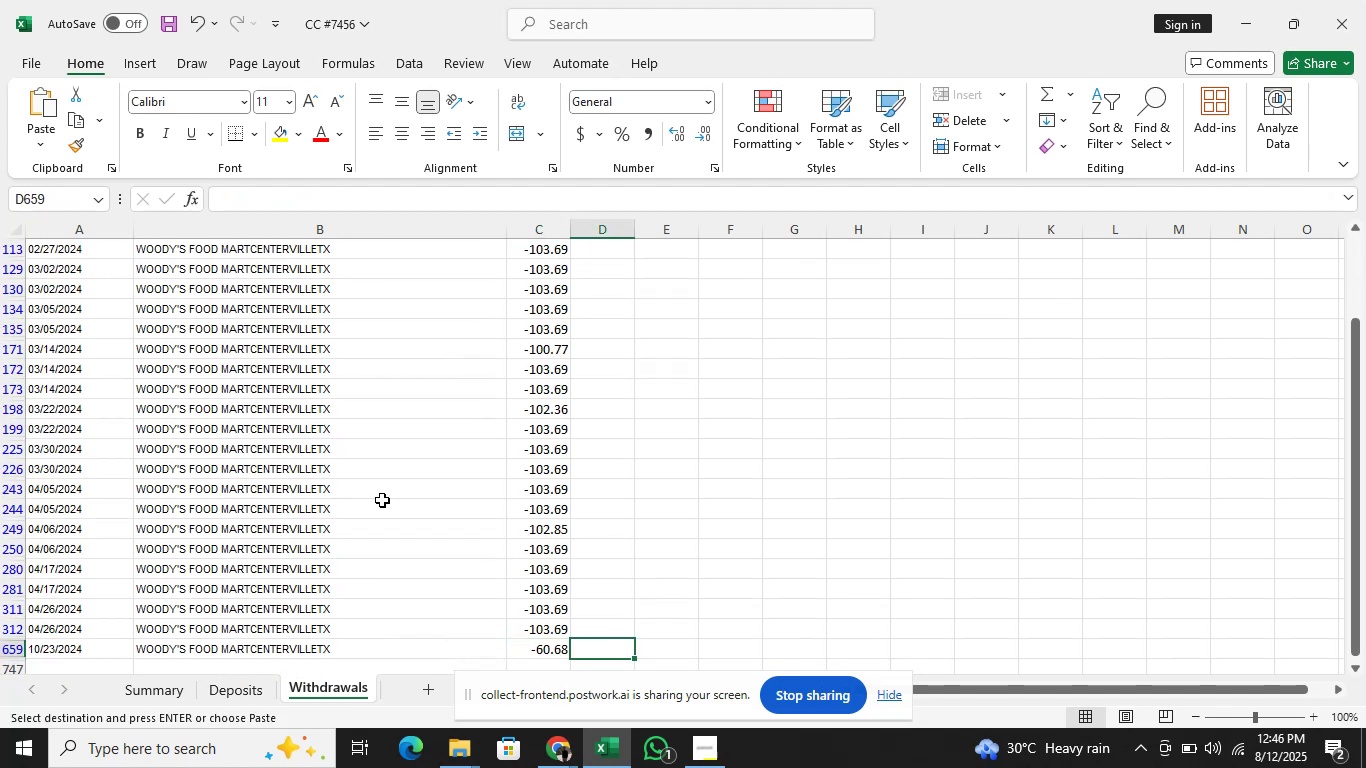 
key(Control+Shift+ArrowUp)
 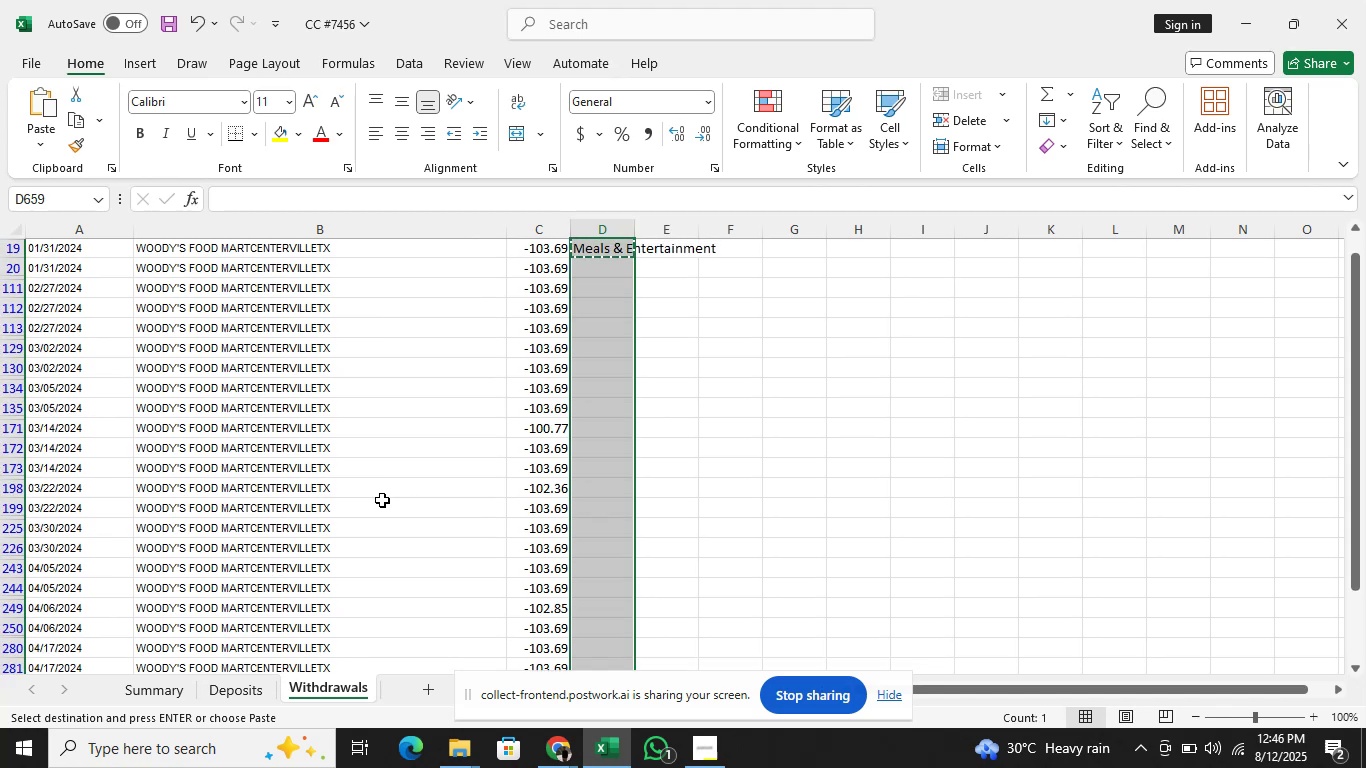 
hold_key(key=ControlLeft, duration=1.53)
 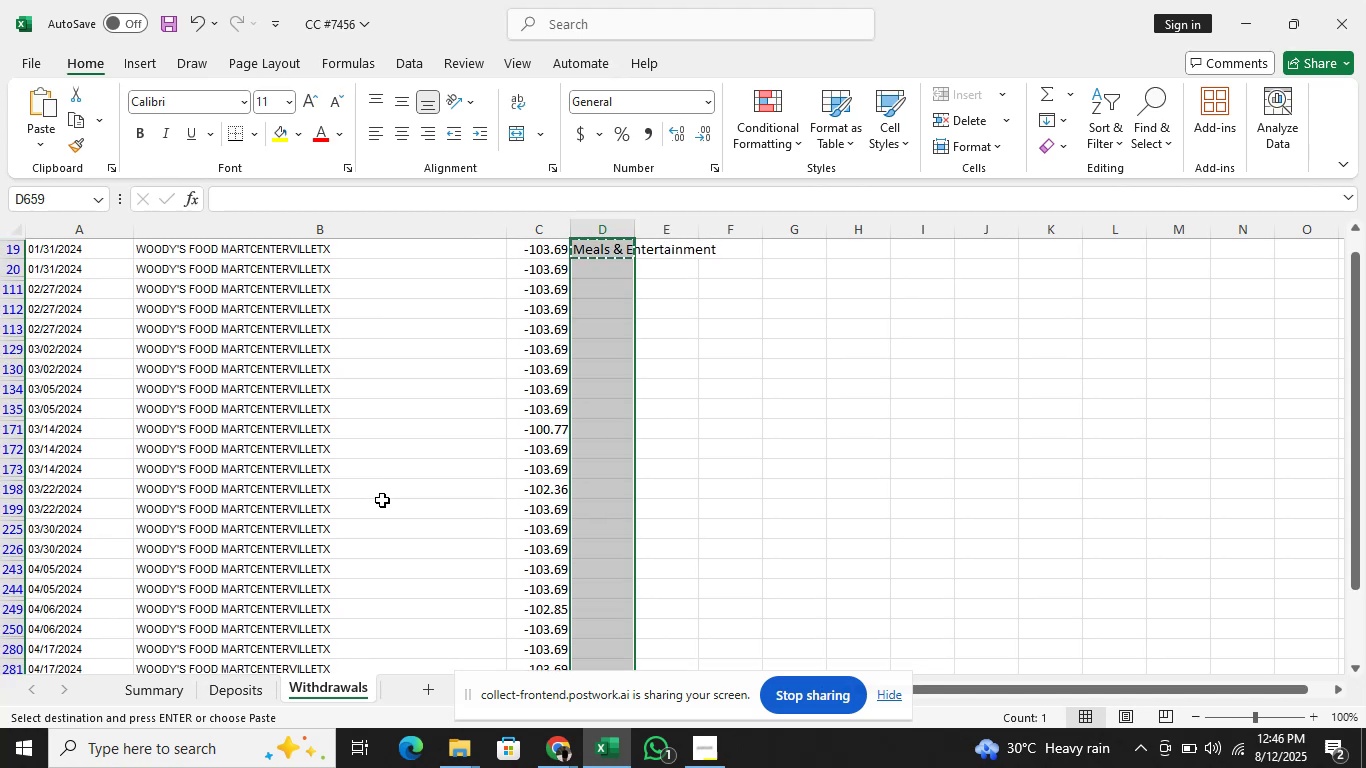 
key(Control+V)
 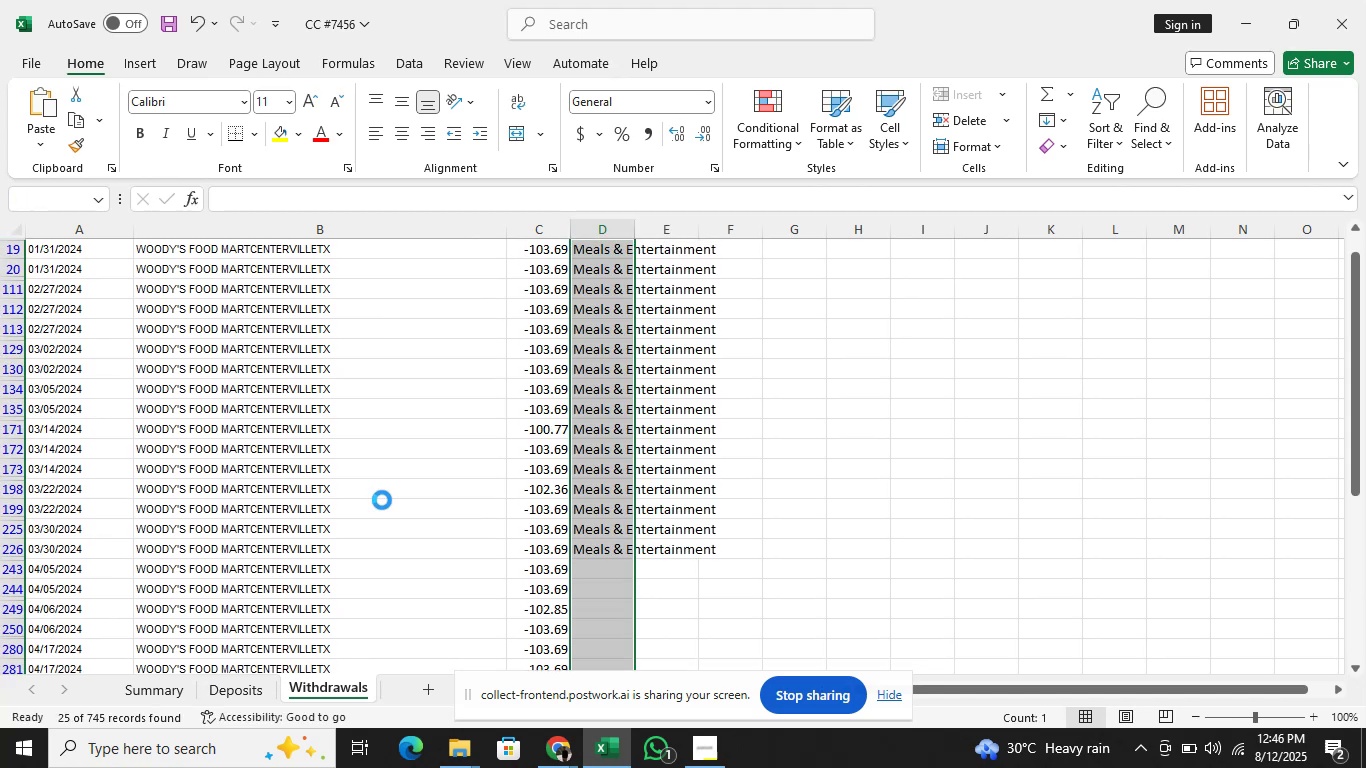 
key(Enter)
 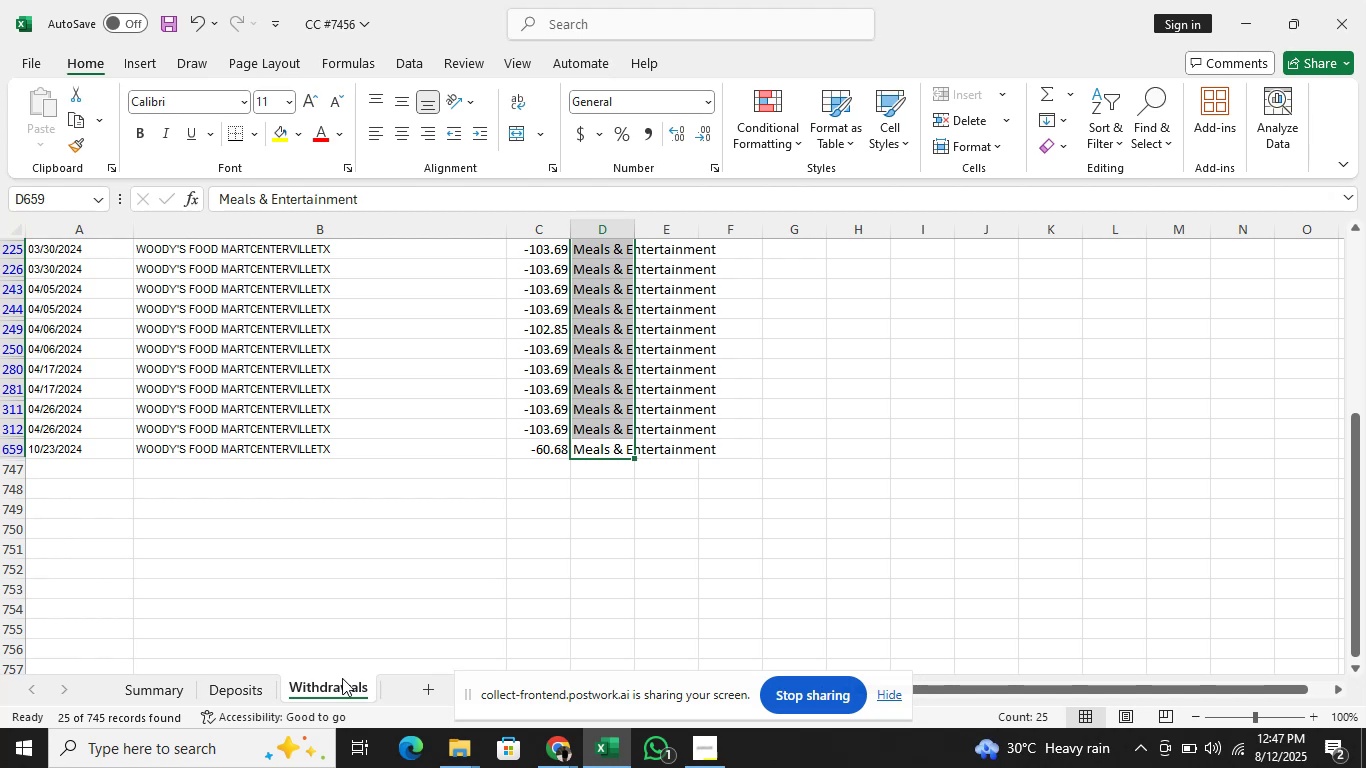 
wait(79.9)
 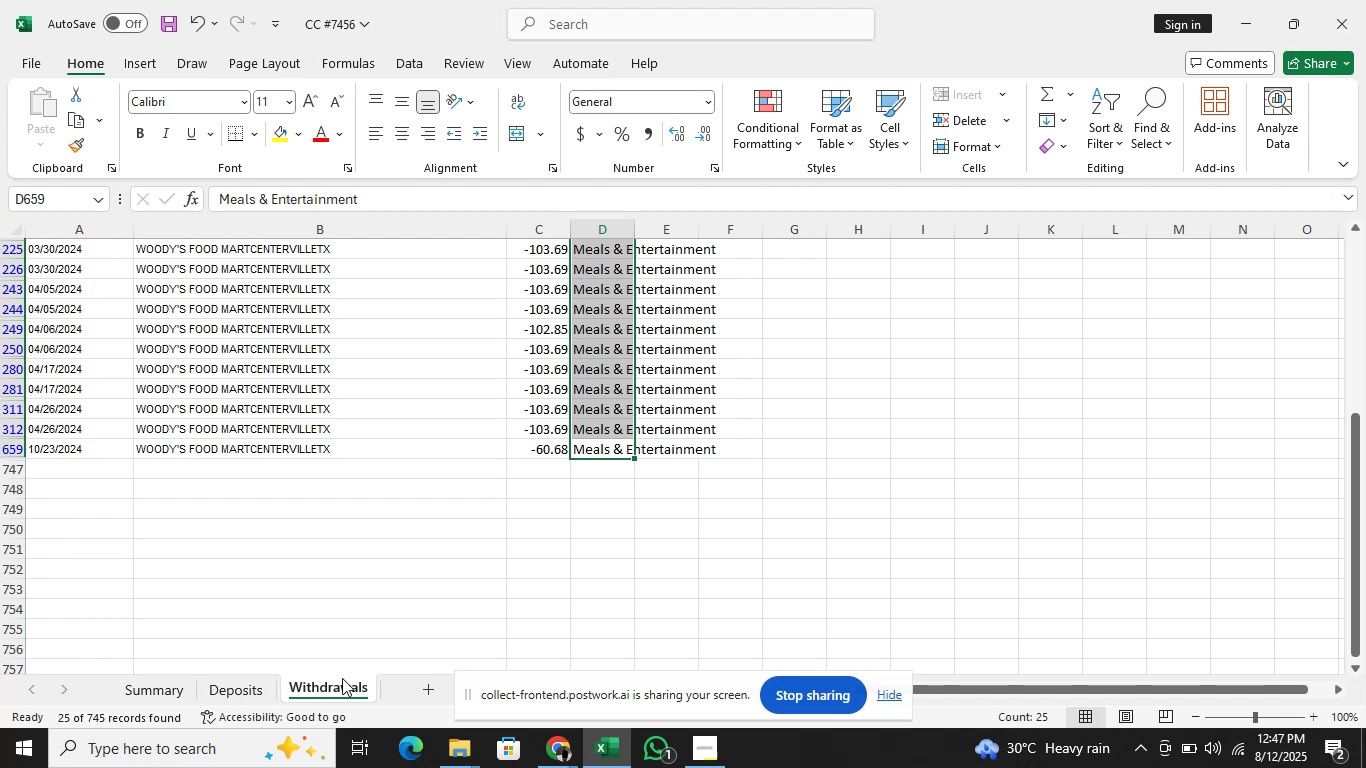 
key(ArrowUp)
 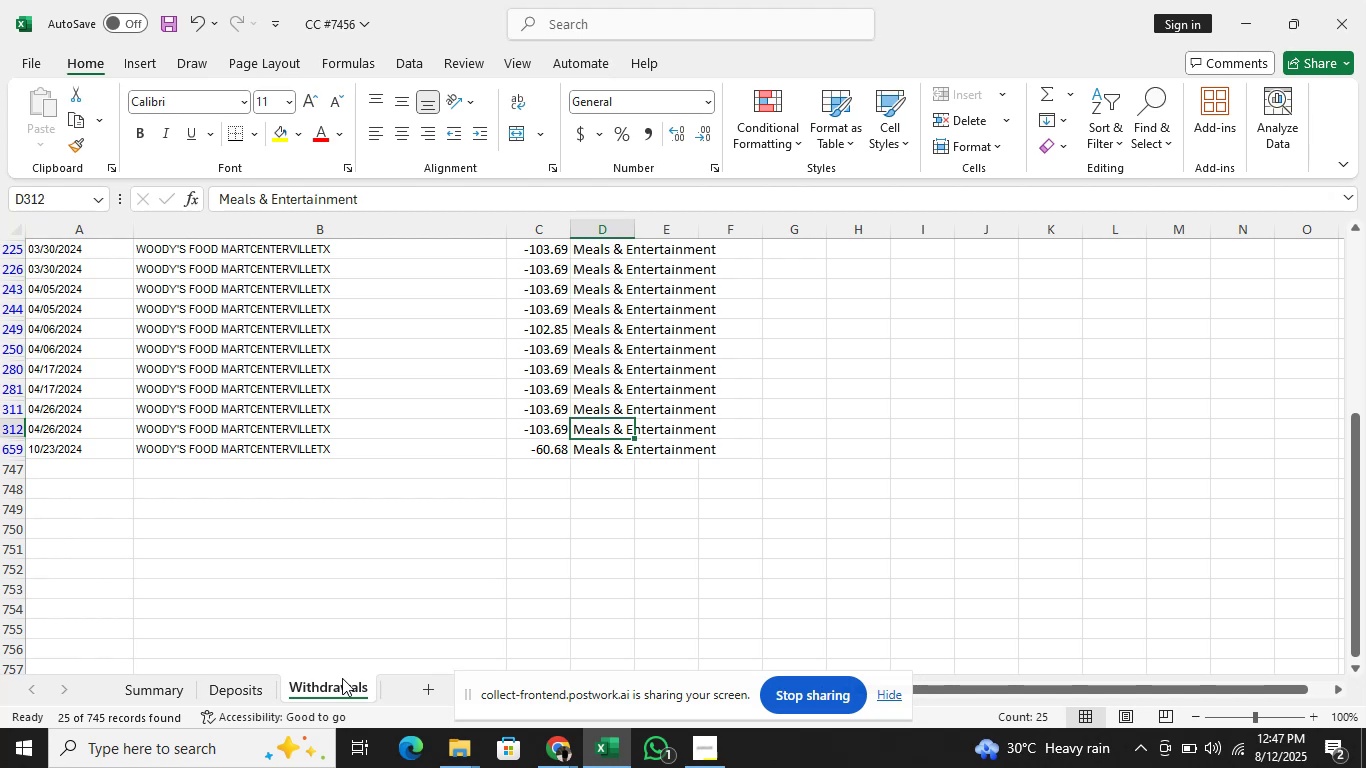 
key(ArrowUp)
 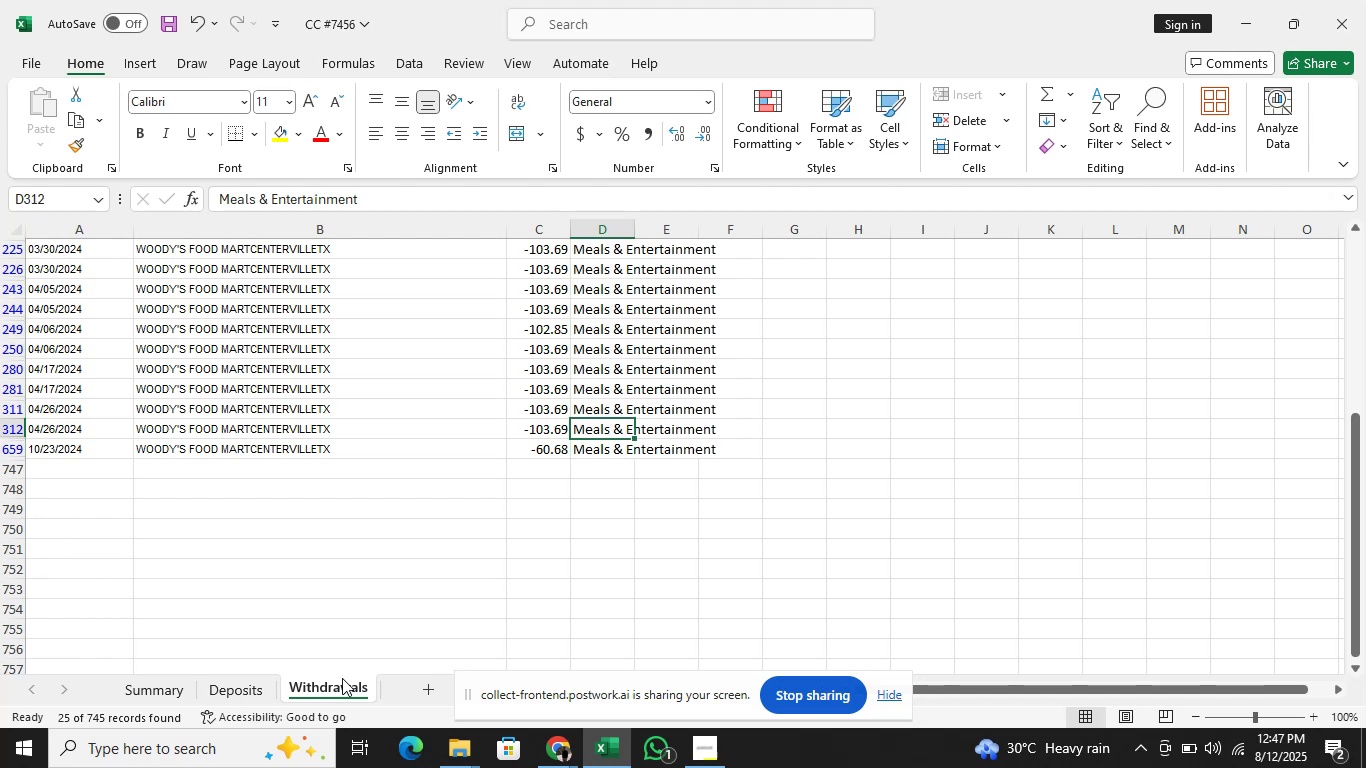 
key(ArrowUp)
 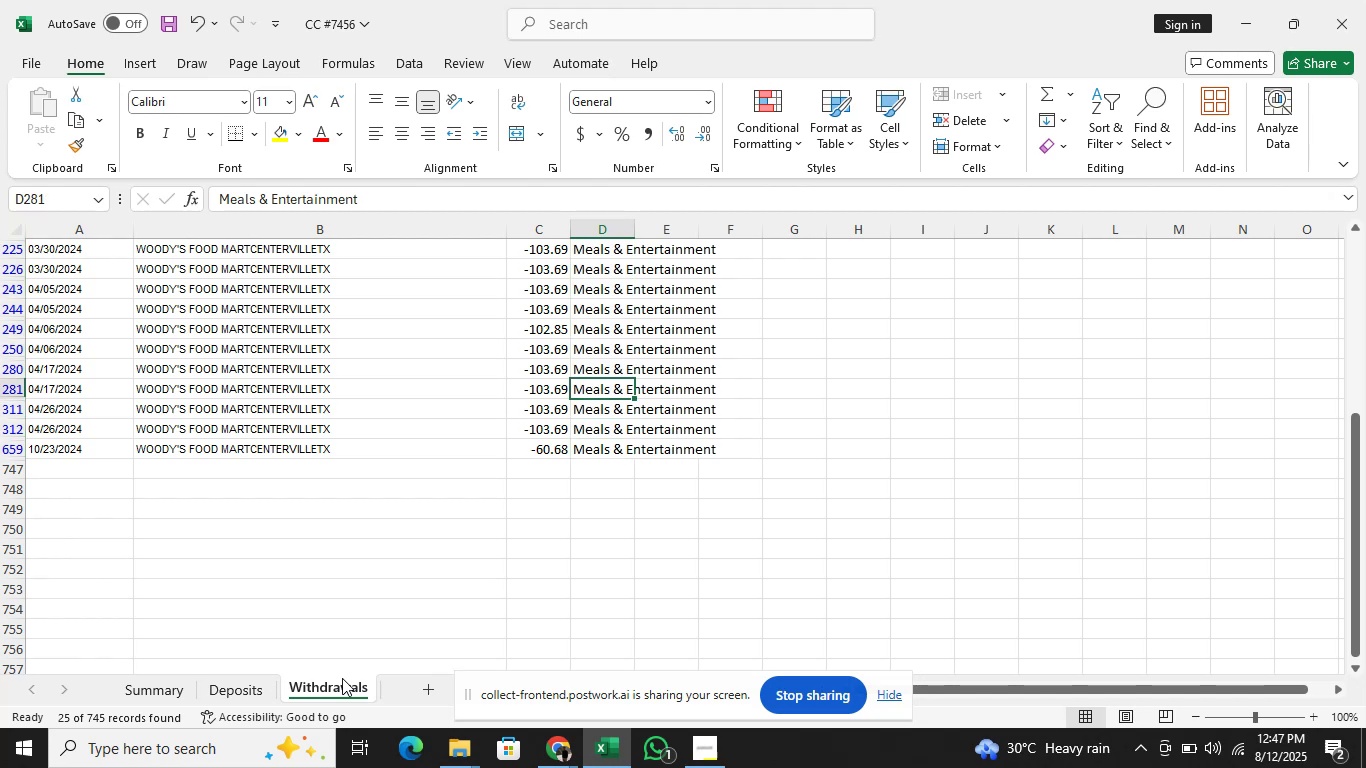 
key(Alt+AltLeft)
 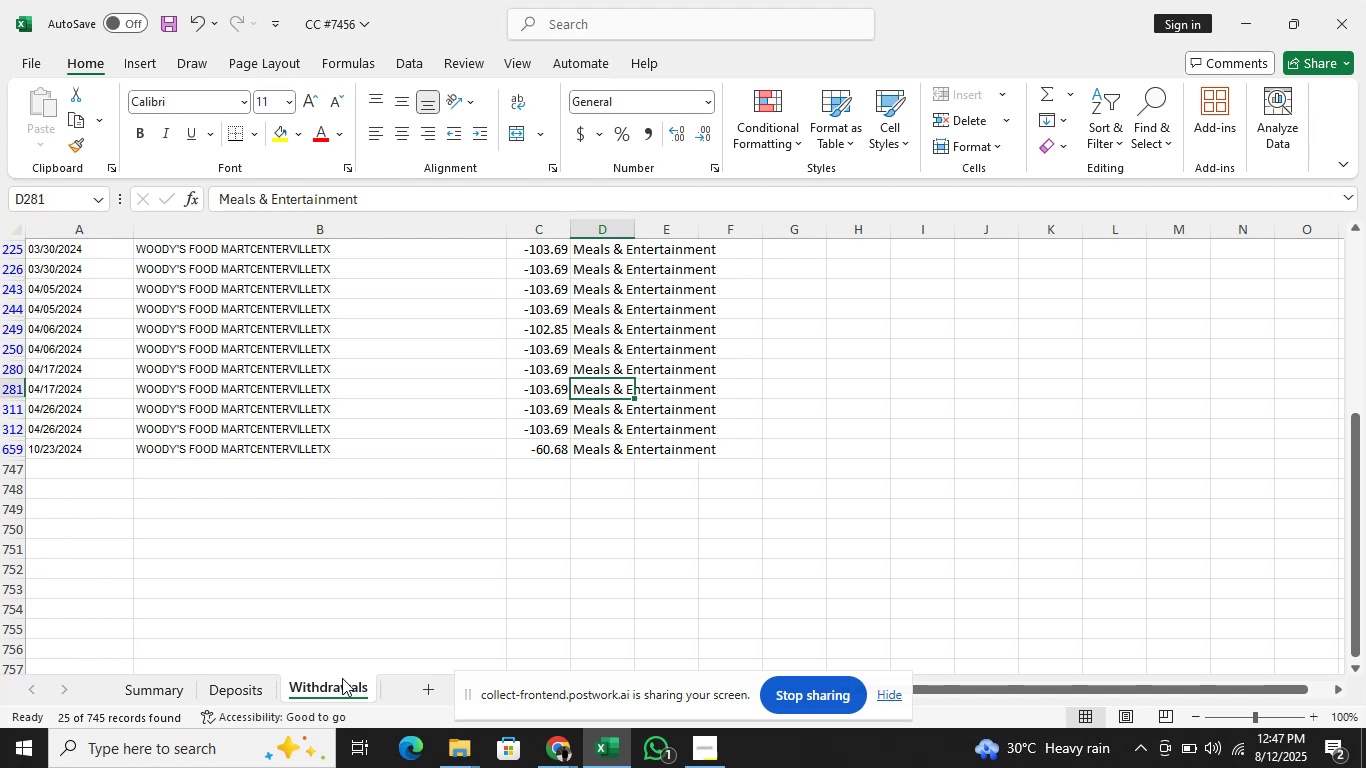 
key(Alt+ArrowUp)
 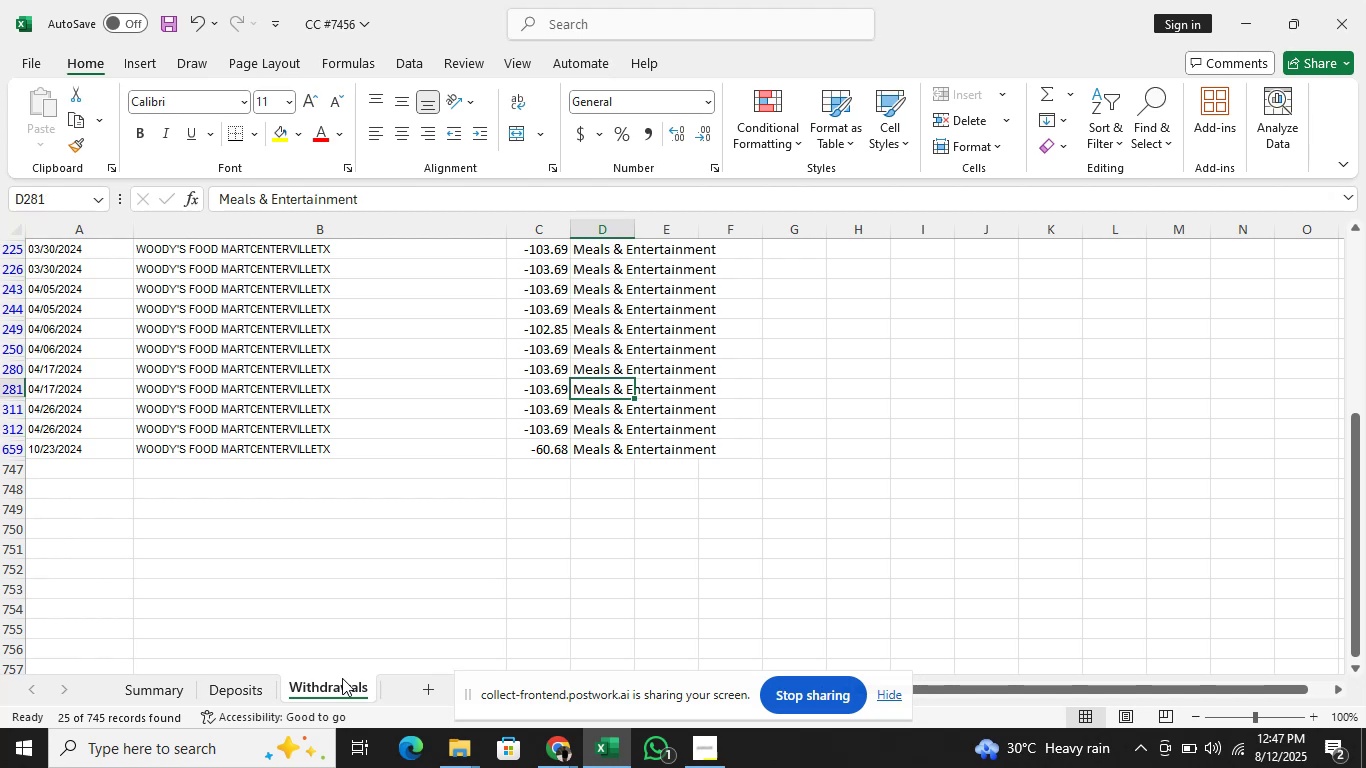 
key(Control+ControlLeft)
 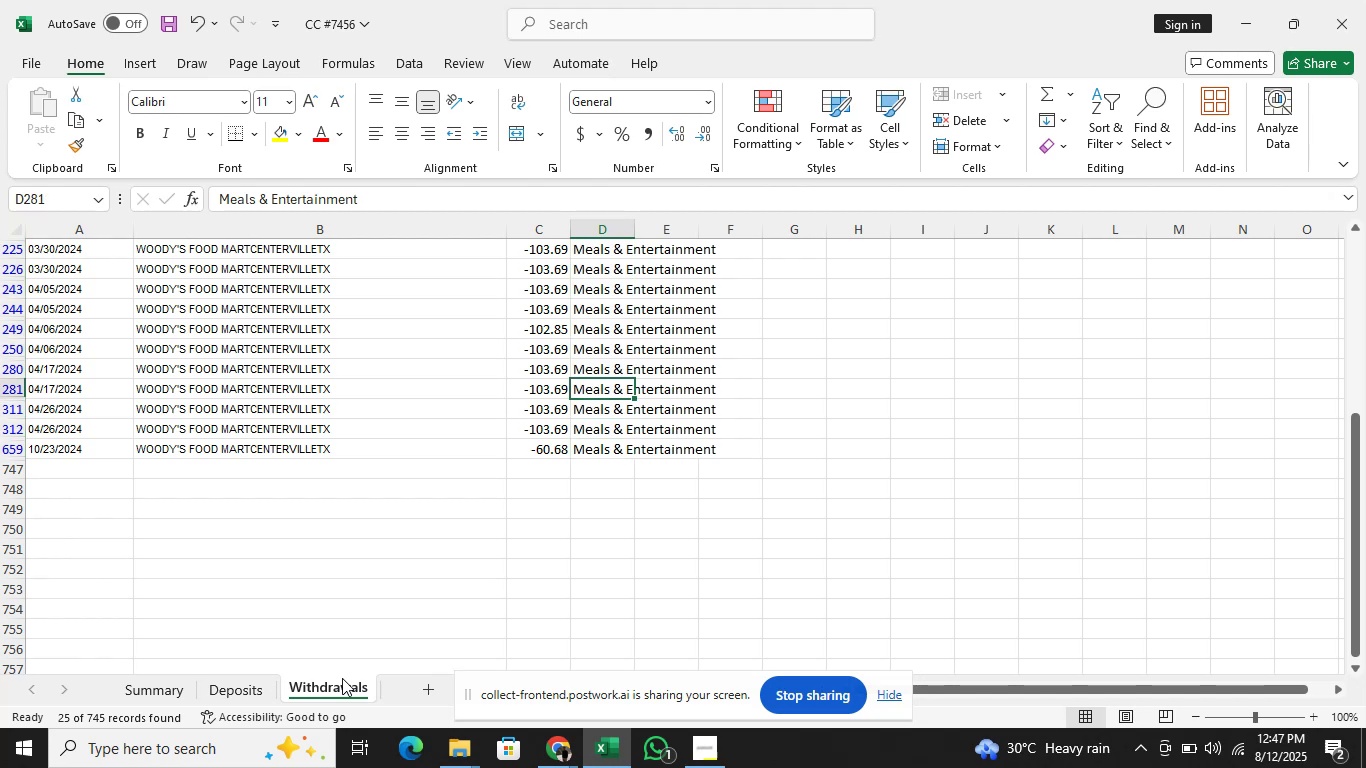 
key(Control+ArrowUp)
 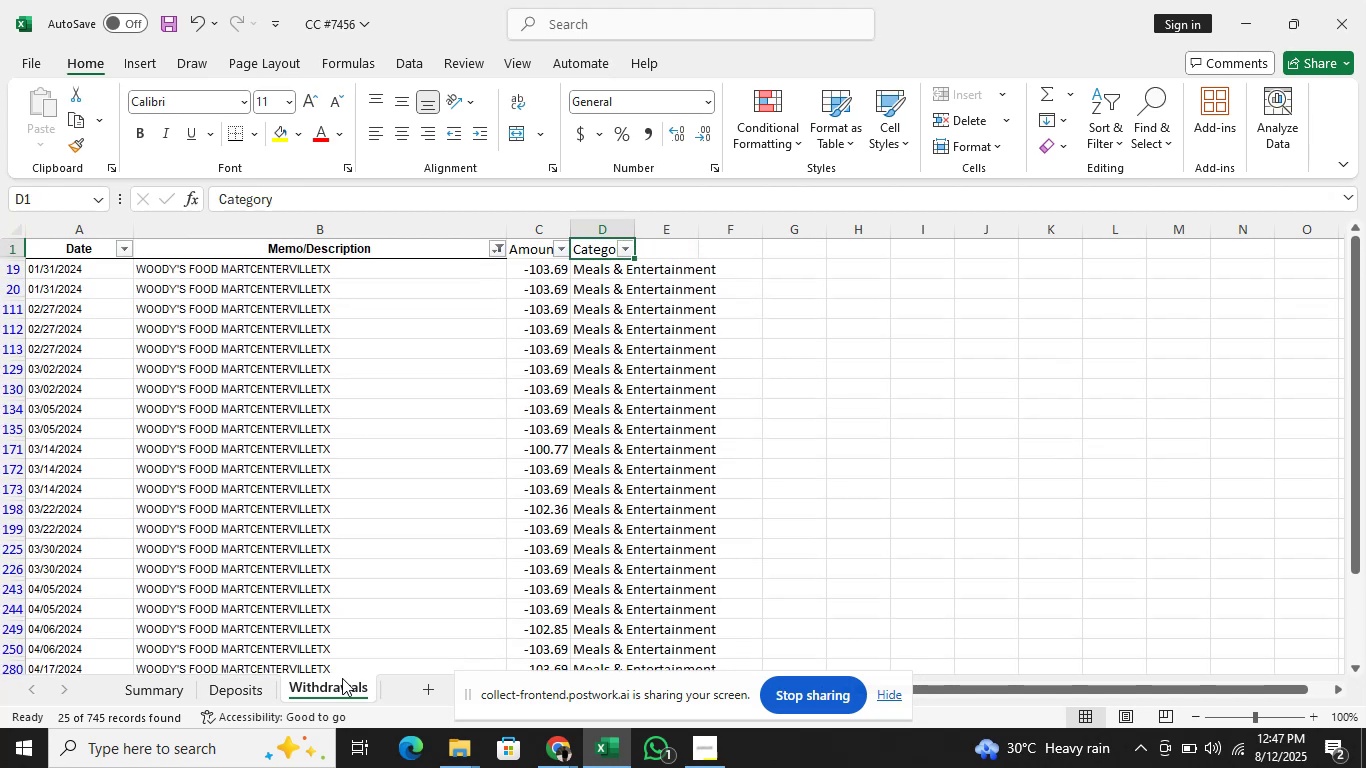 
key(ArrowLeft)
 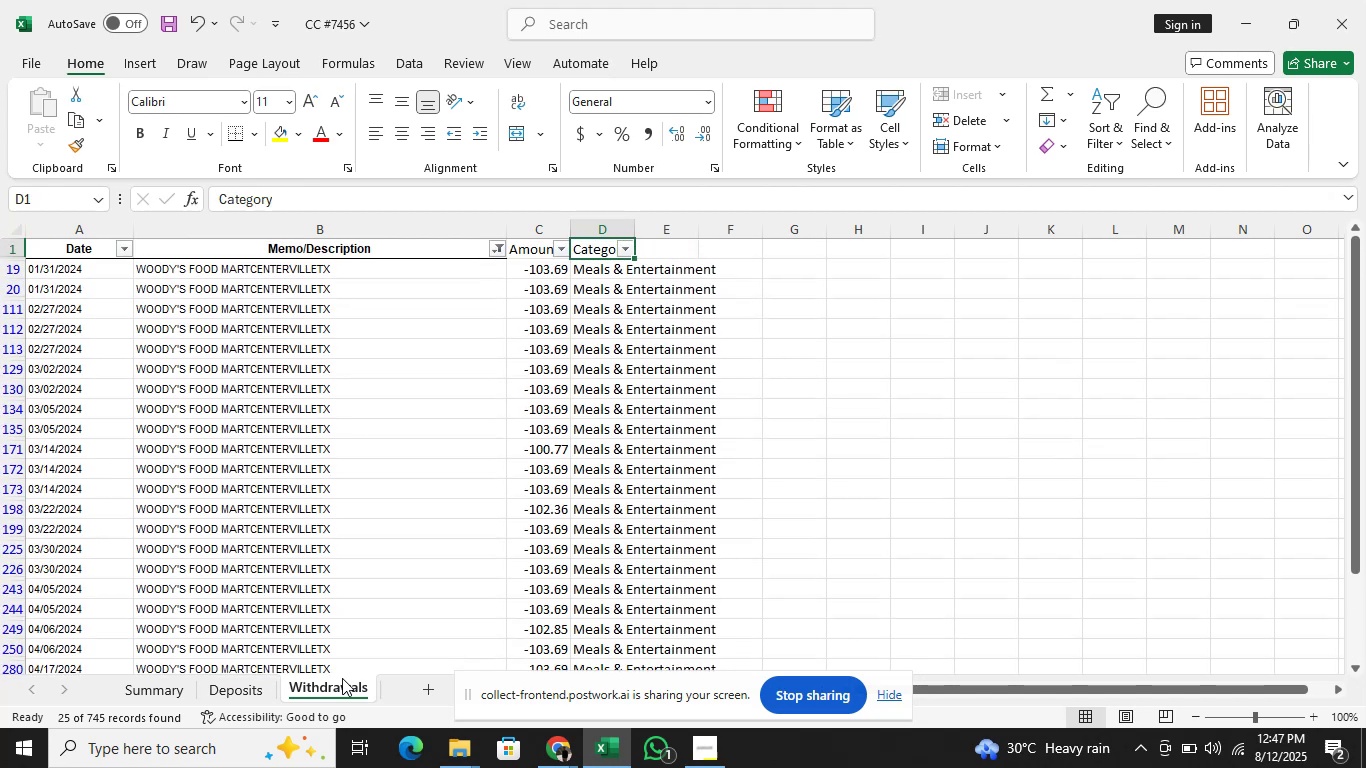 
key(ArrowLeft)
 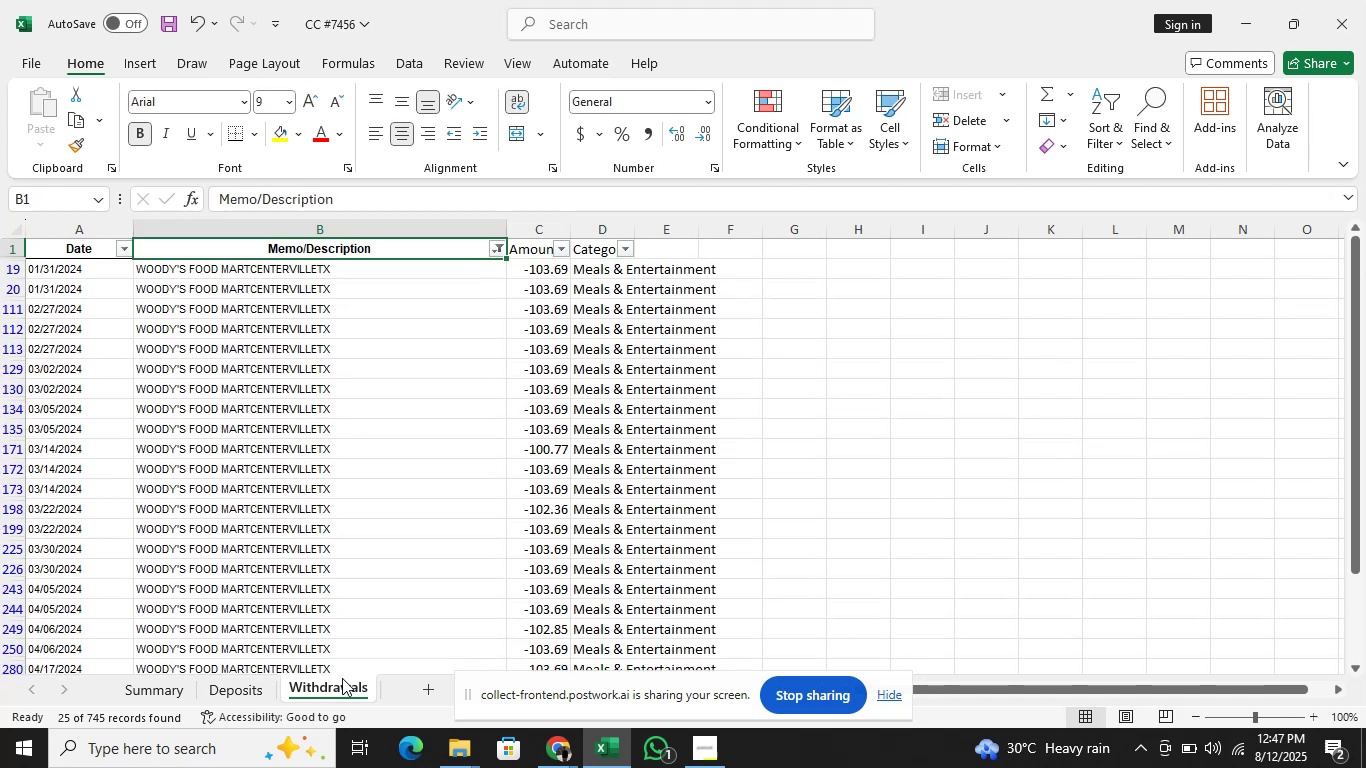 
key(ArrowDown)
 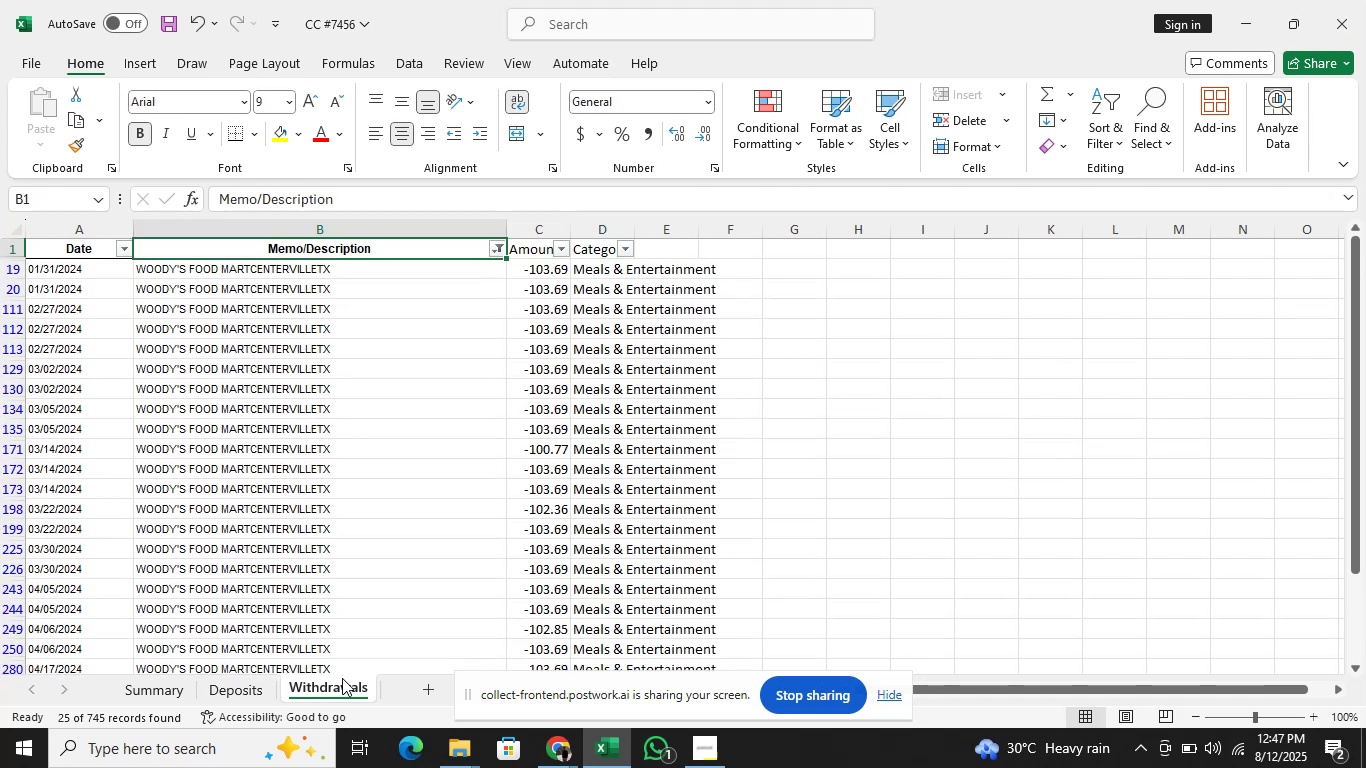 
key(Alt+AltLeft)
 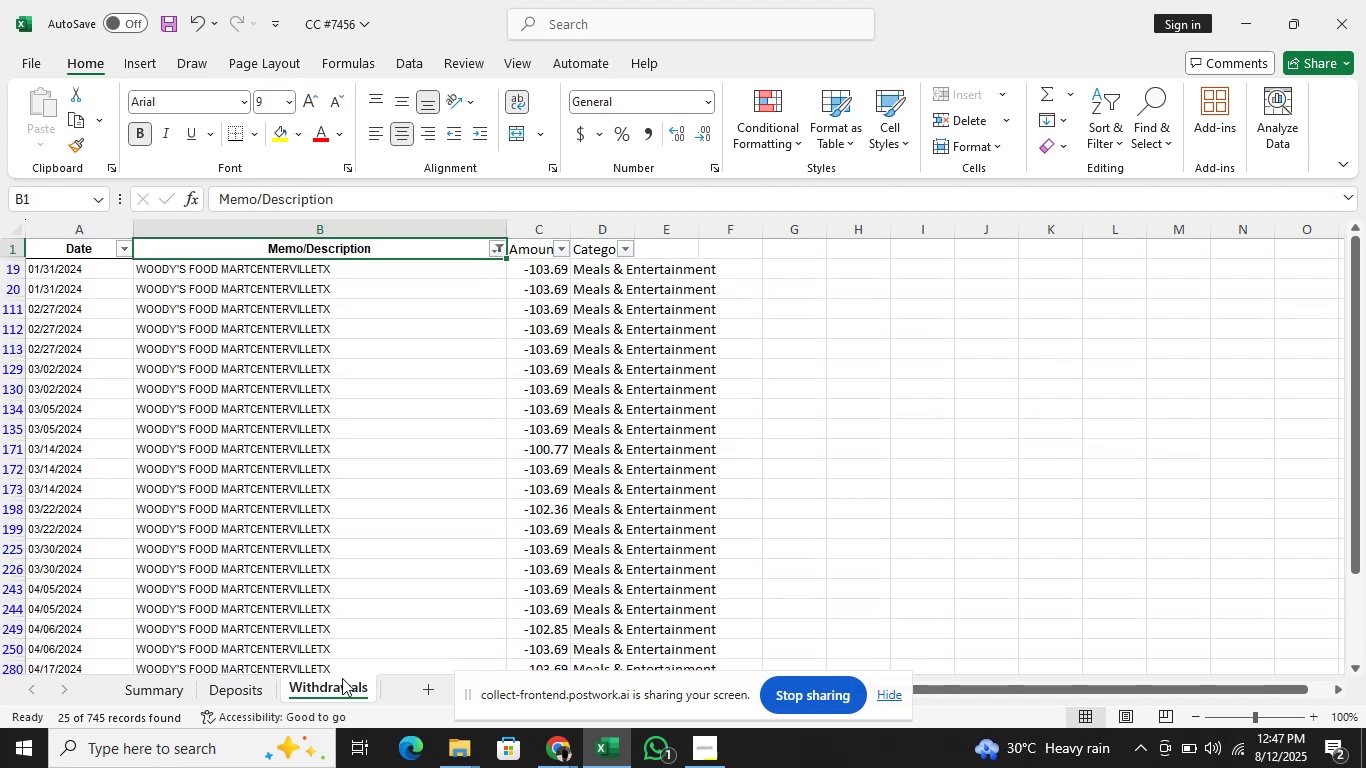 
key(ArrowDown)
 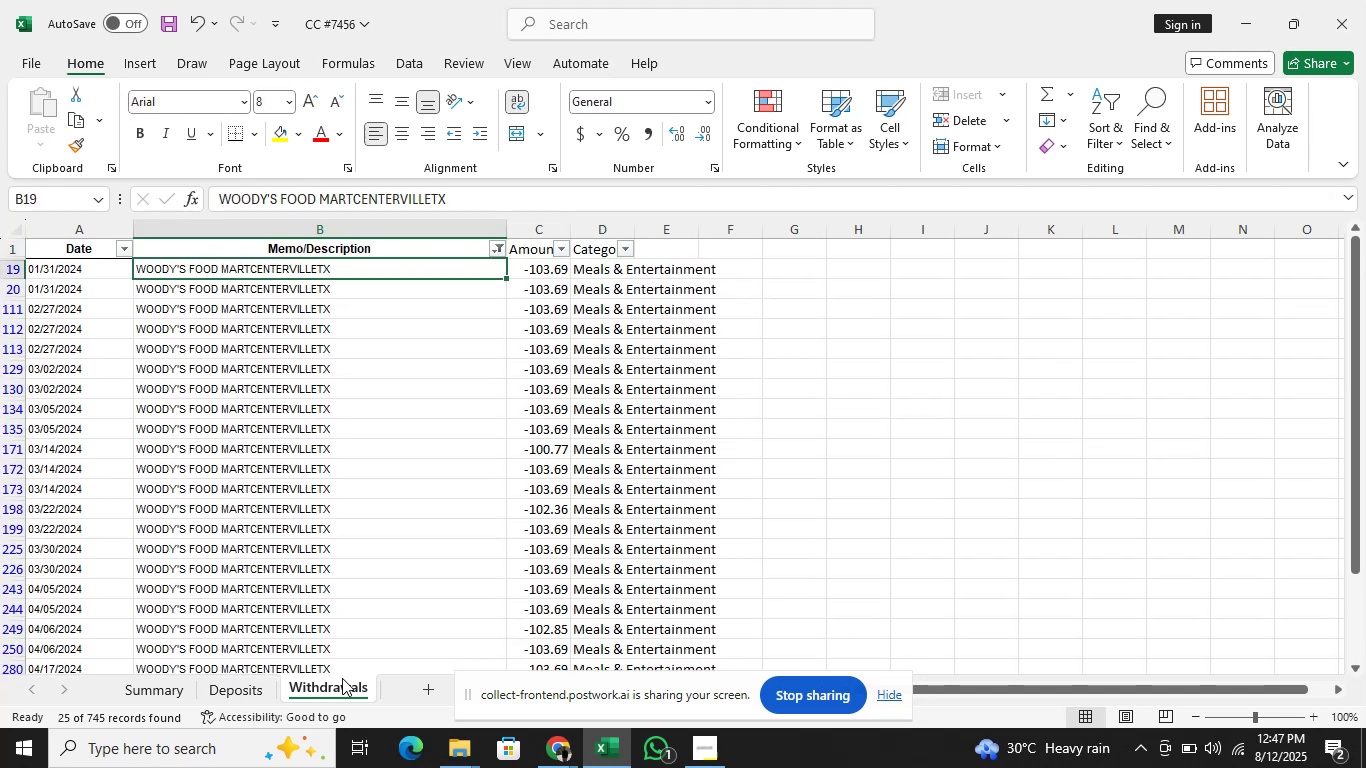 
key(ArrowDown)
 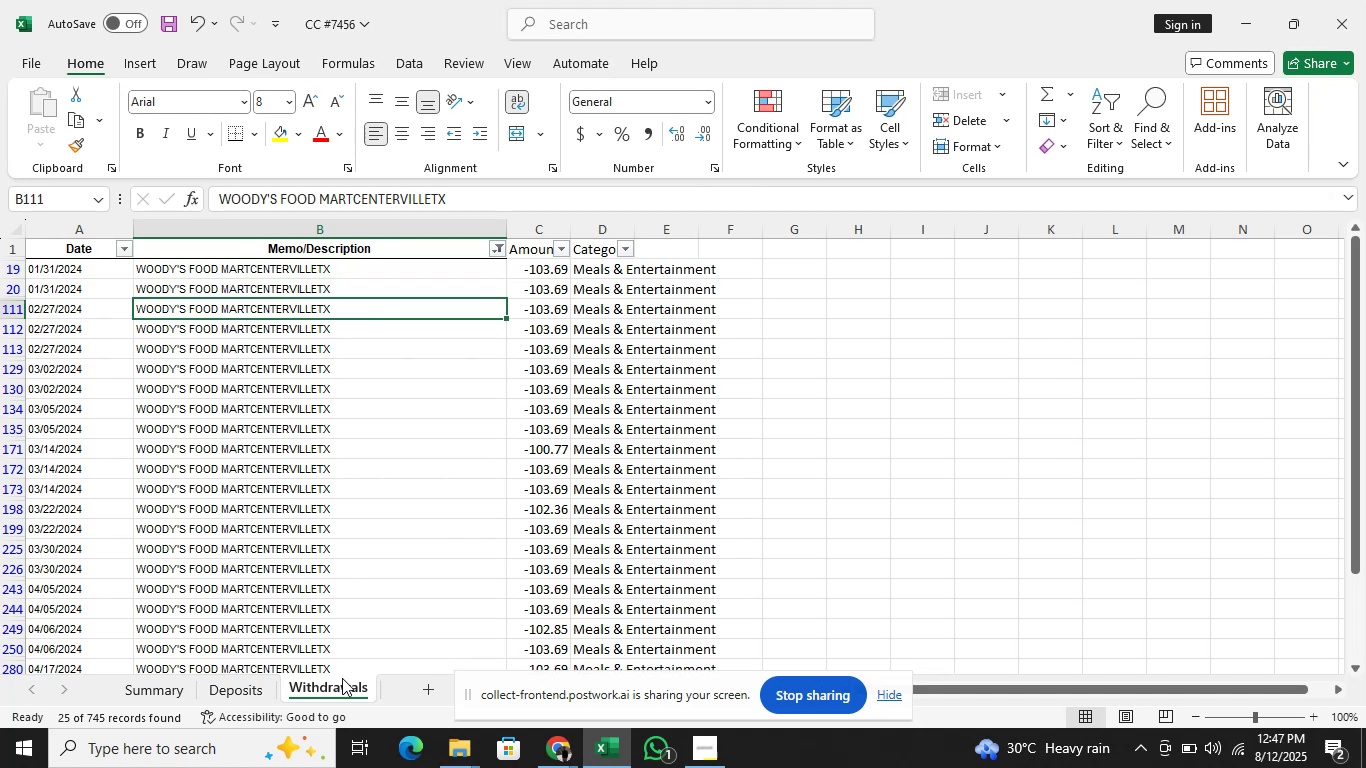 
key(ArrowUp)
 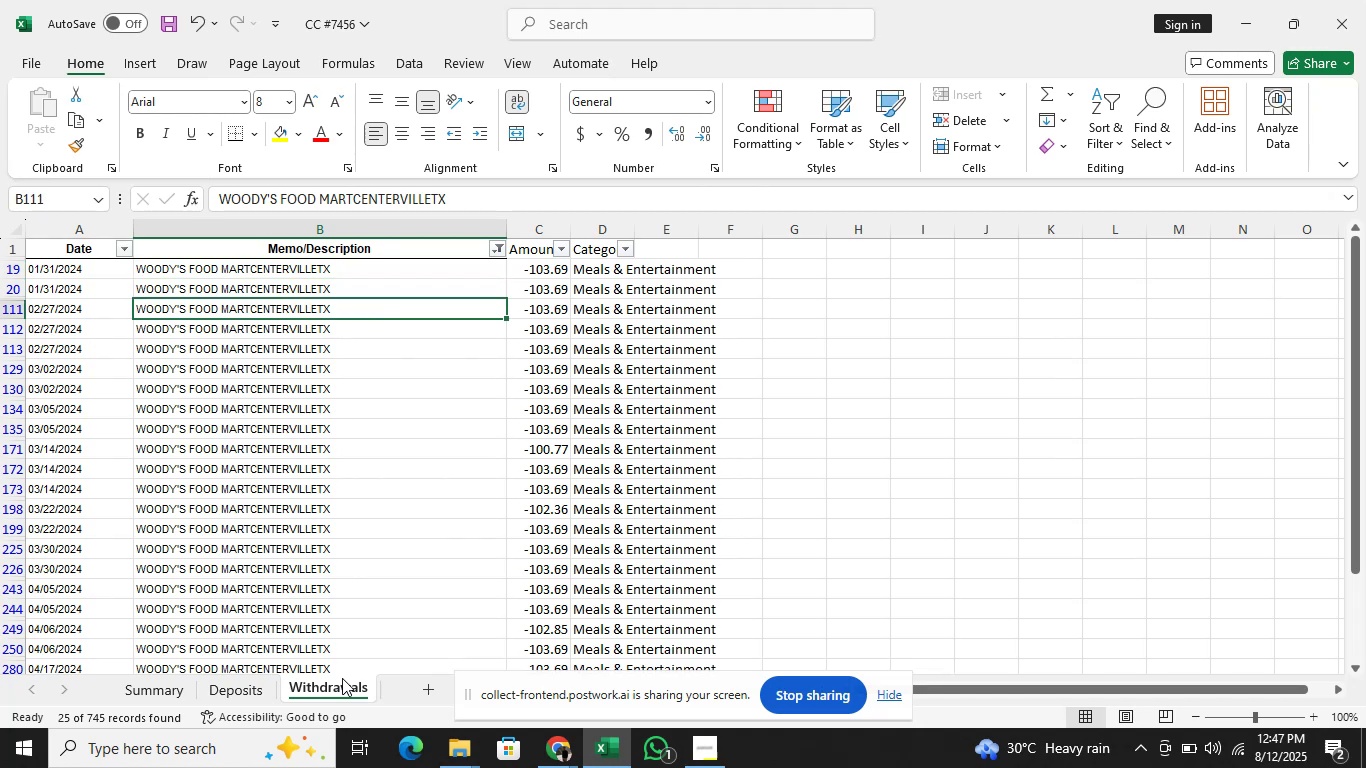 
key(ArrowUp)
 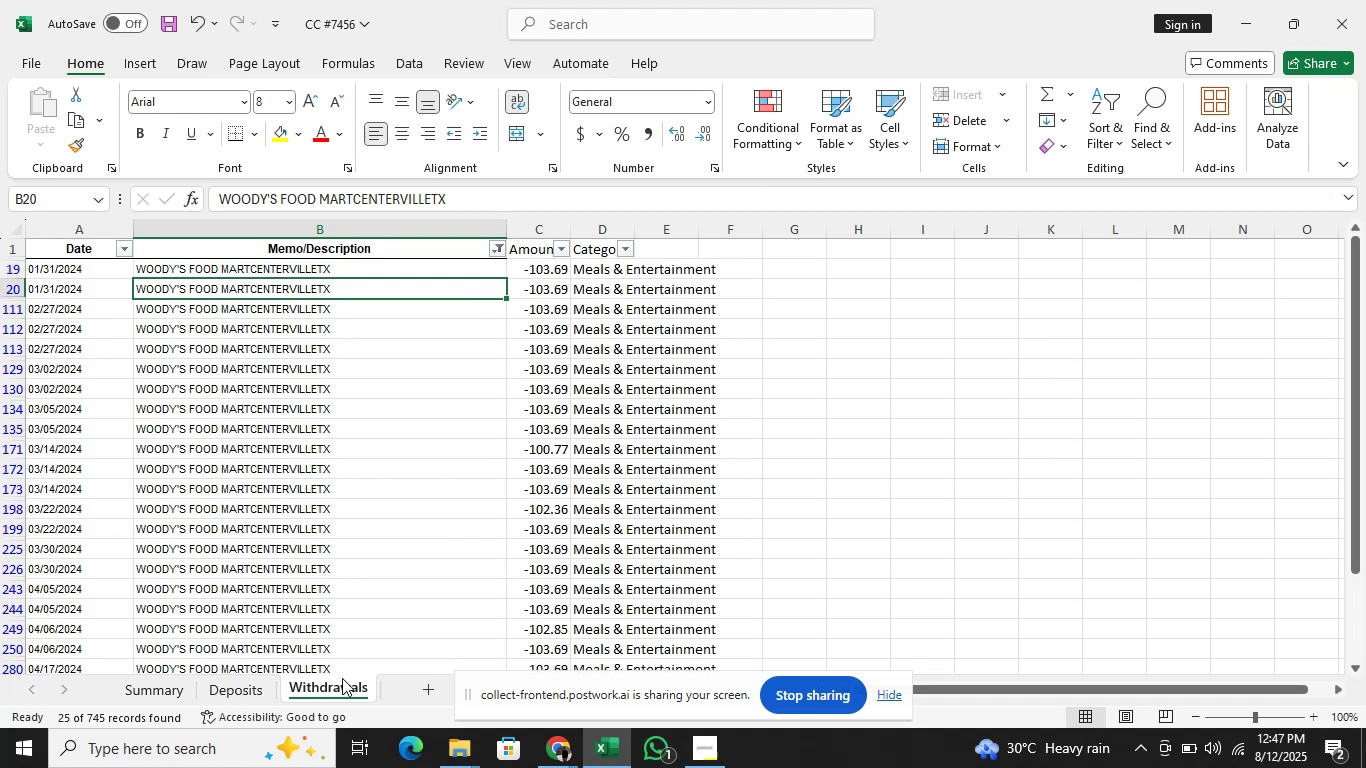 
key(ArrowUp)
 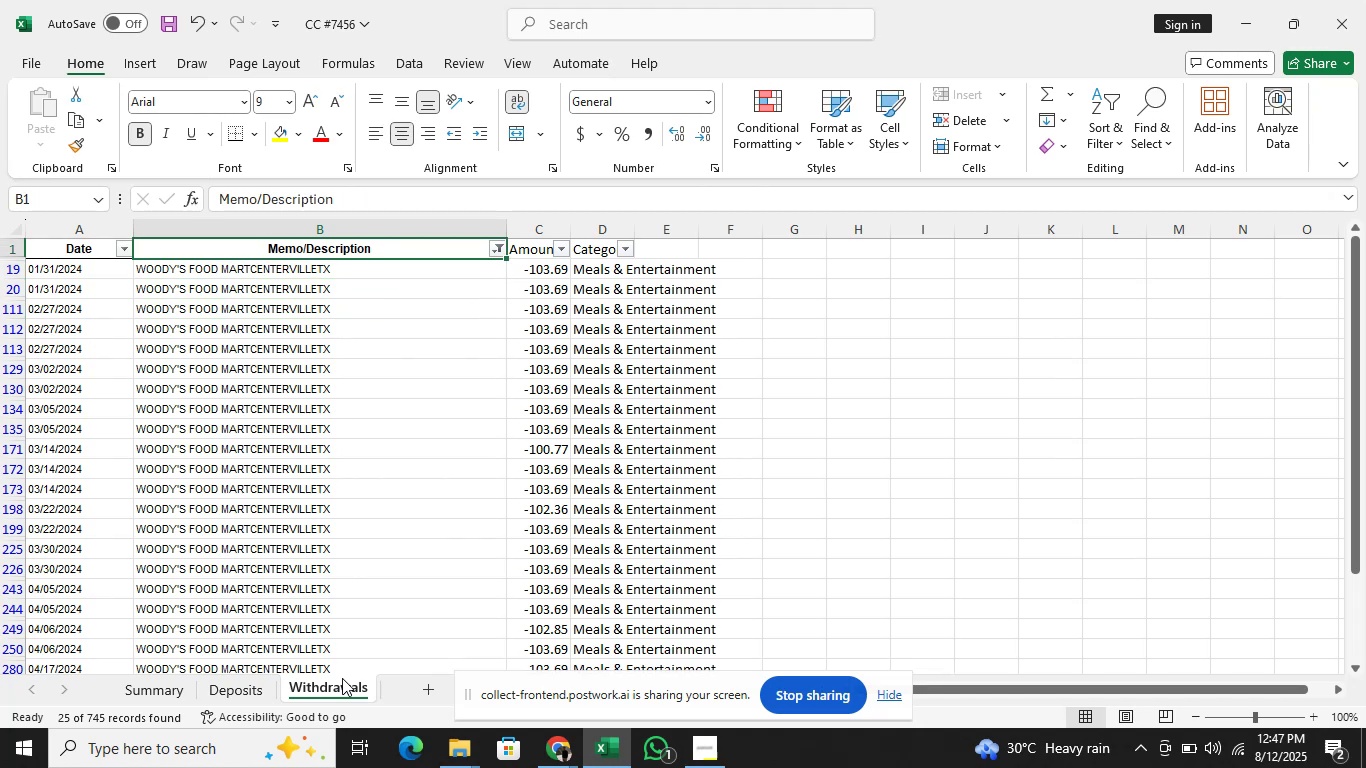 
key(Alt+AltLeft)
 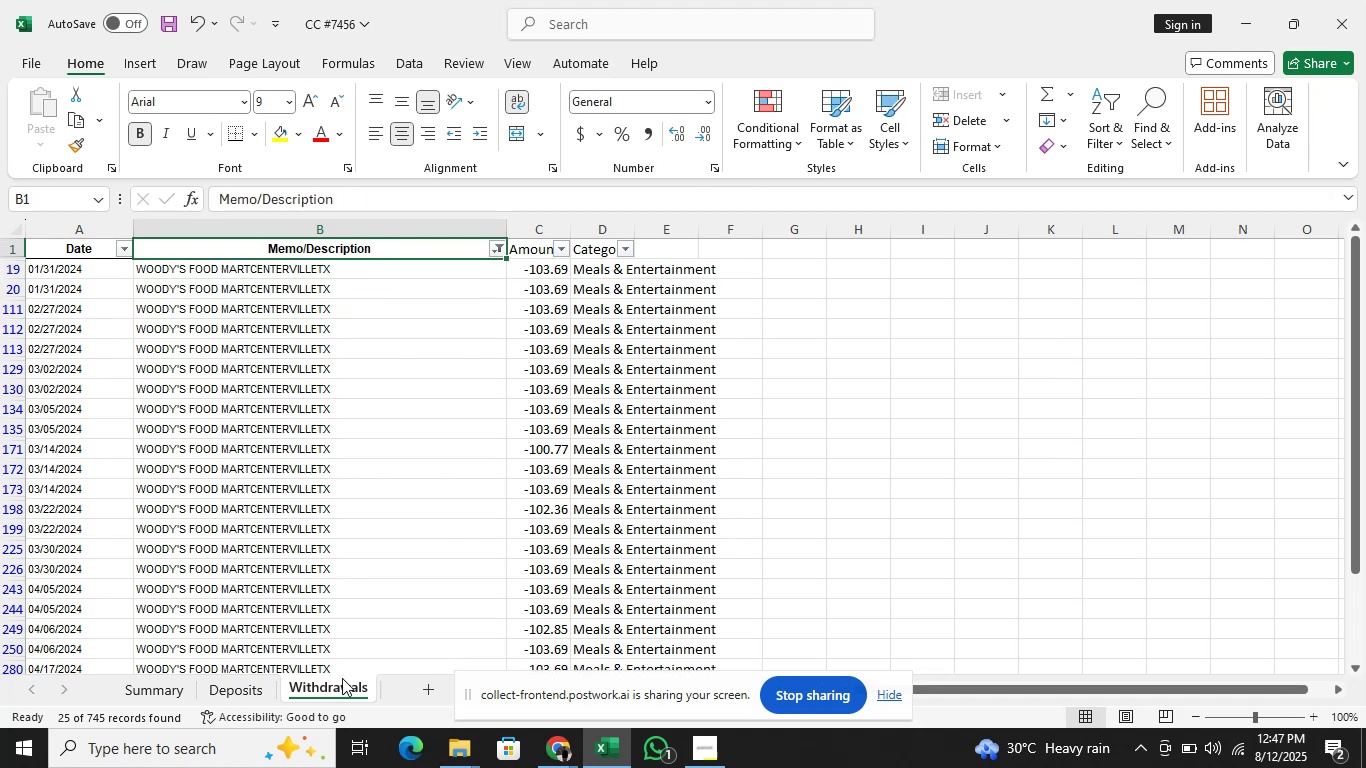 
key(Alt+ArrowDown)
 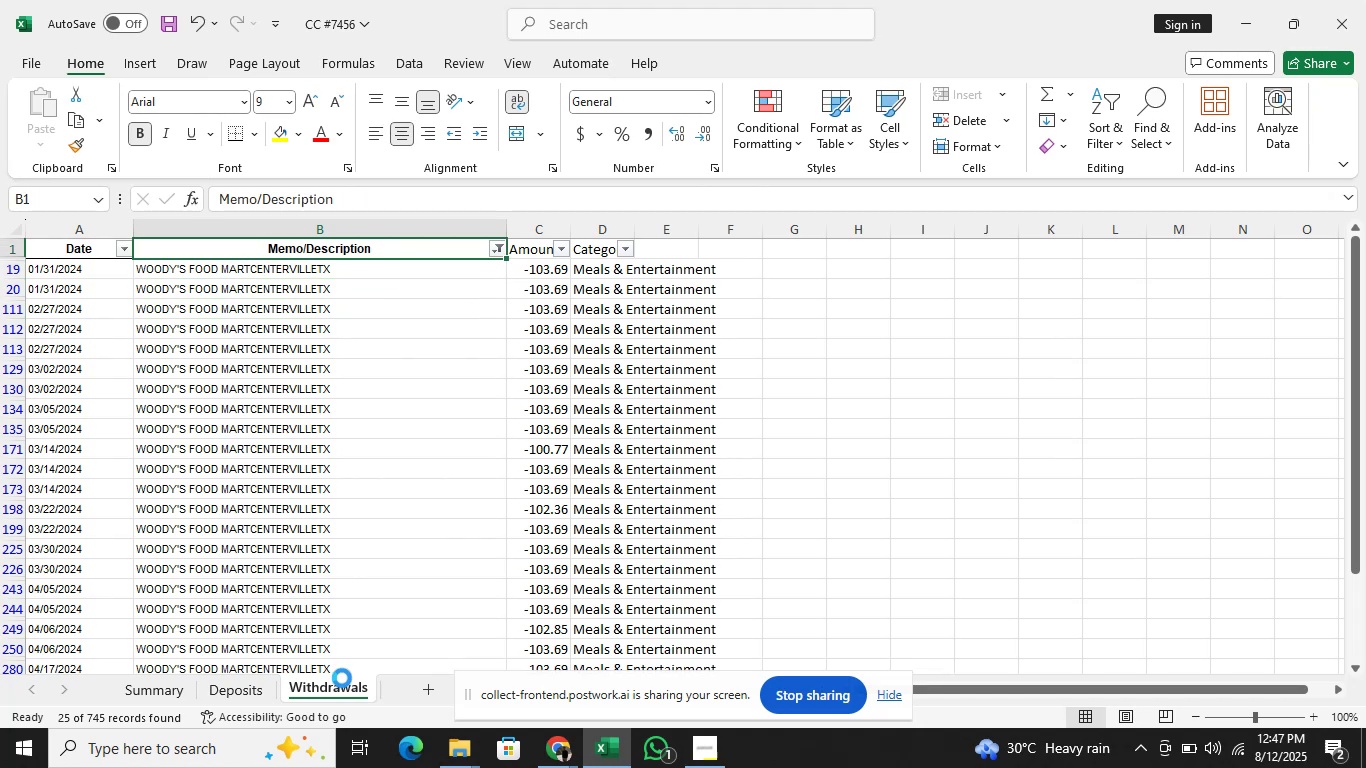 
key(ArrowDown)
 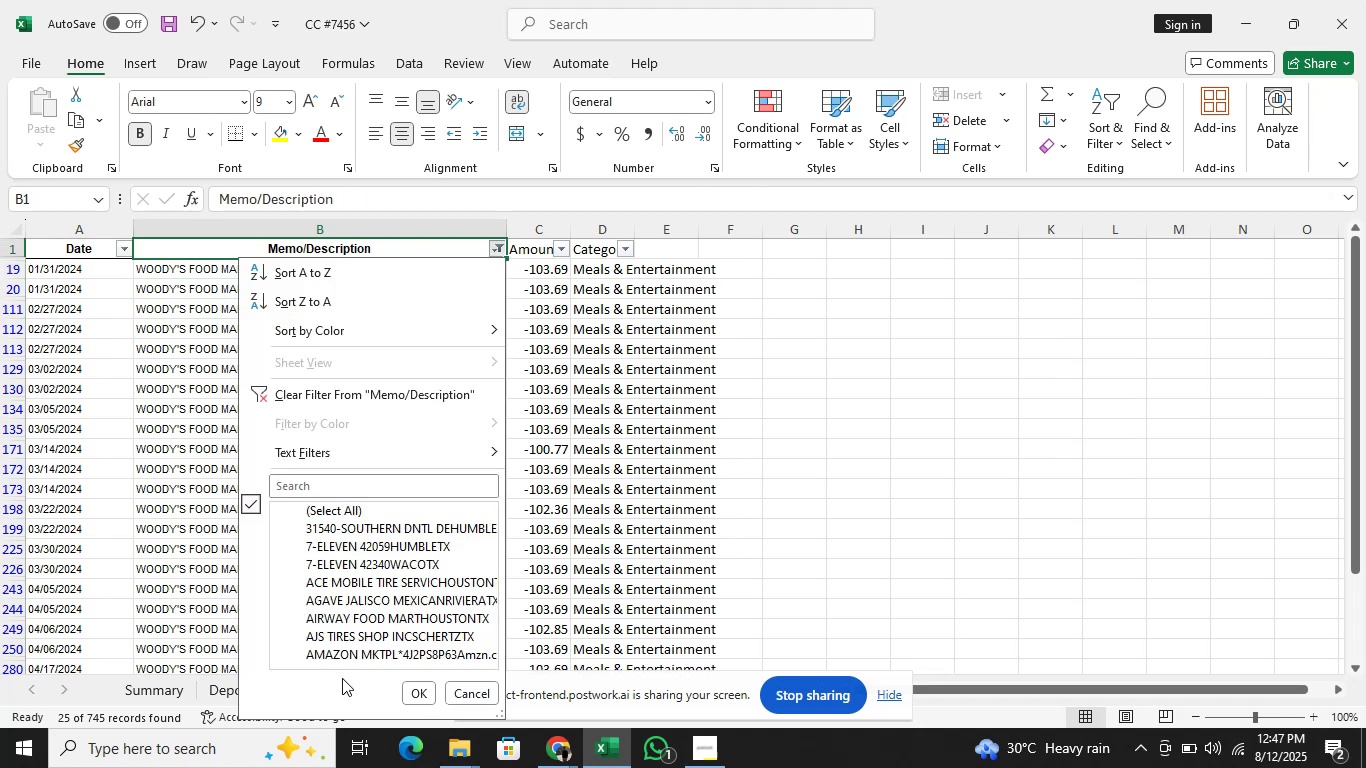 
key(ArrowDown)
 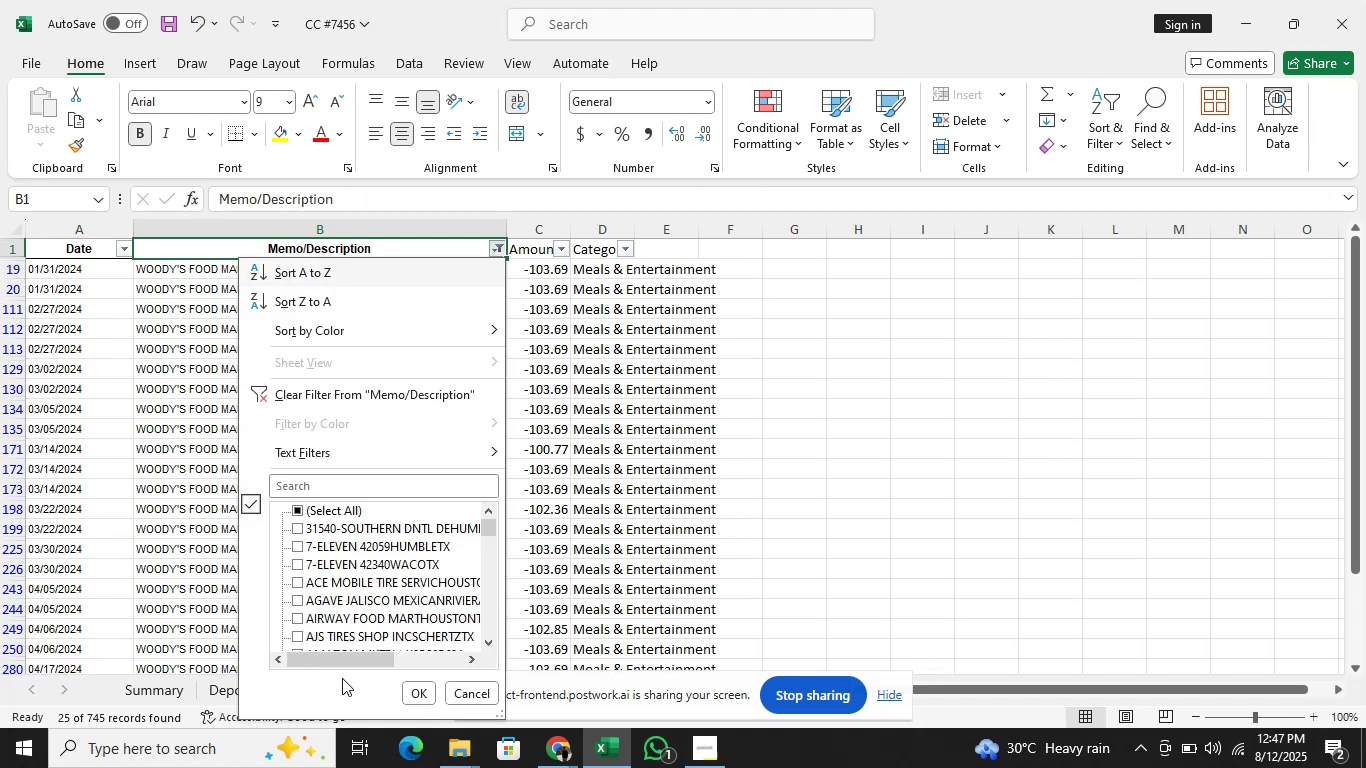 
key(ArrowDown)
 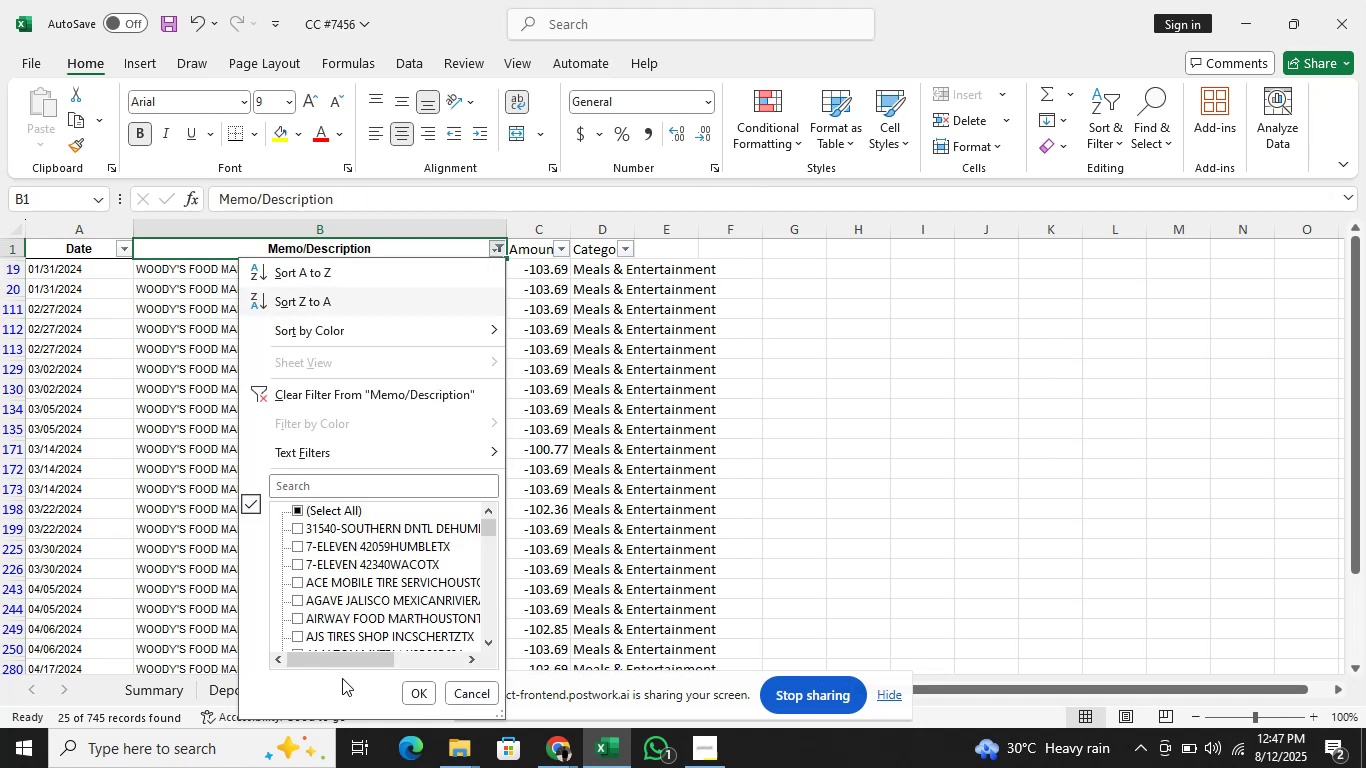 
key(ArrowDown)
 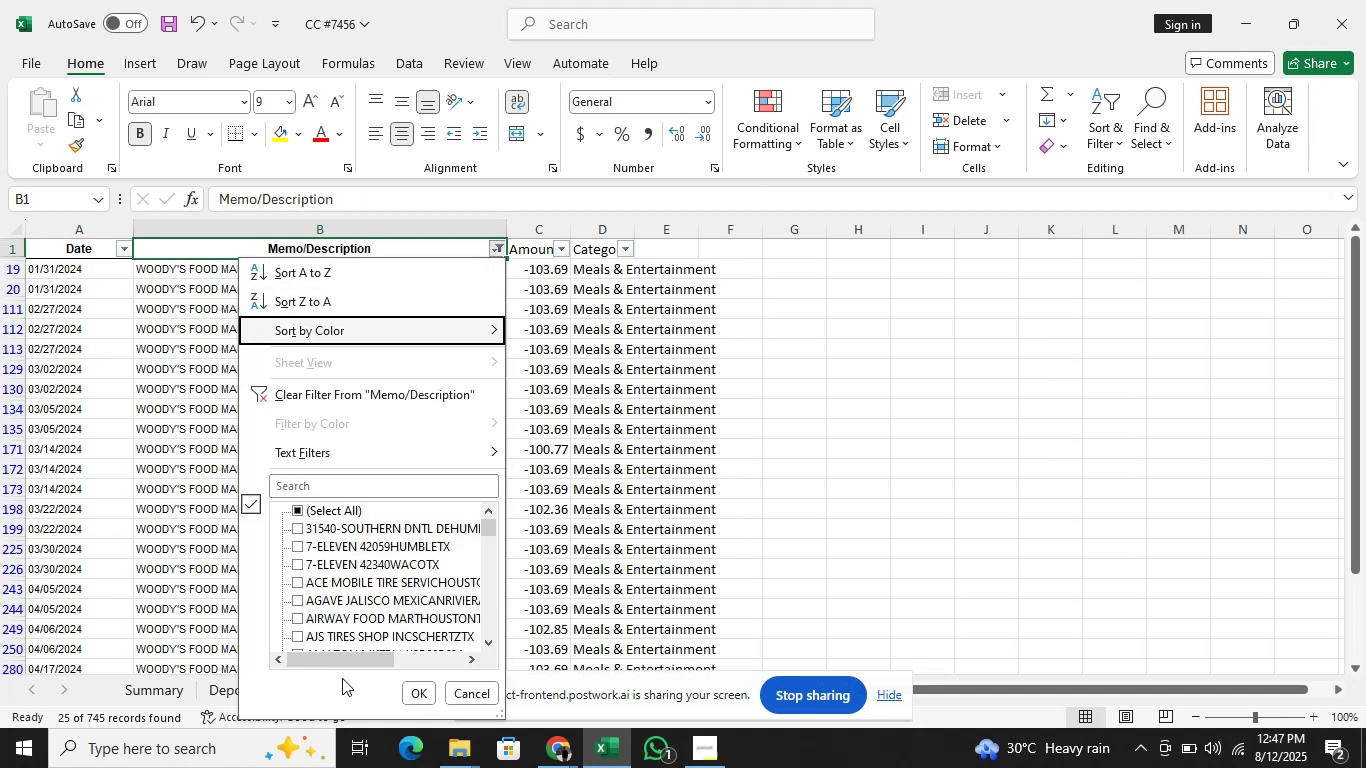 
key(ArrowDown)
 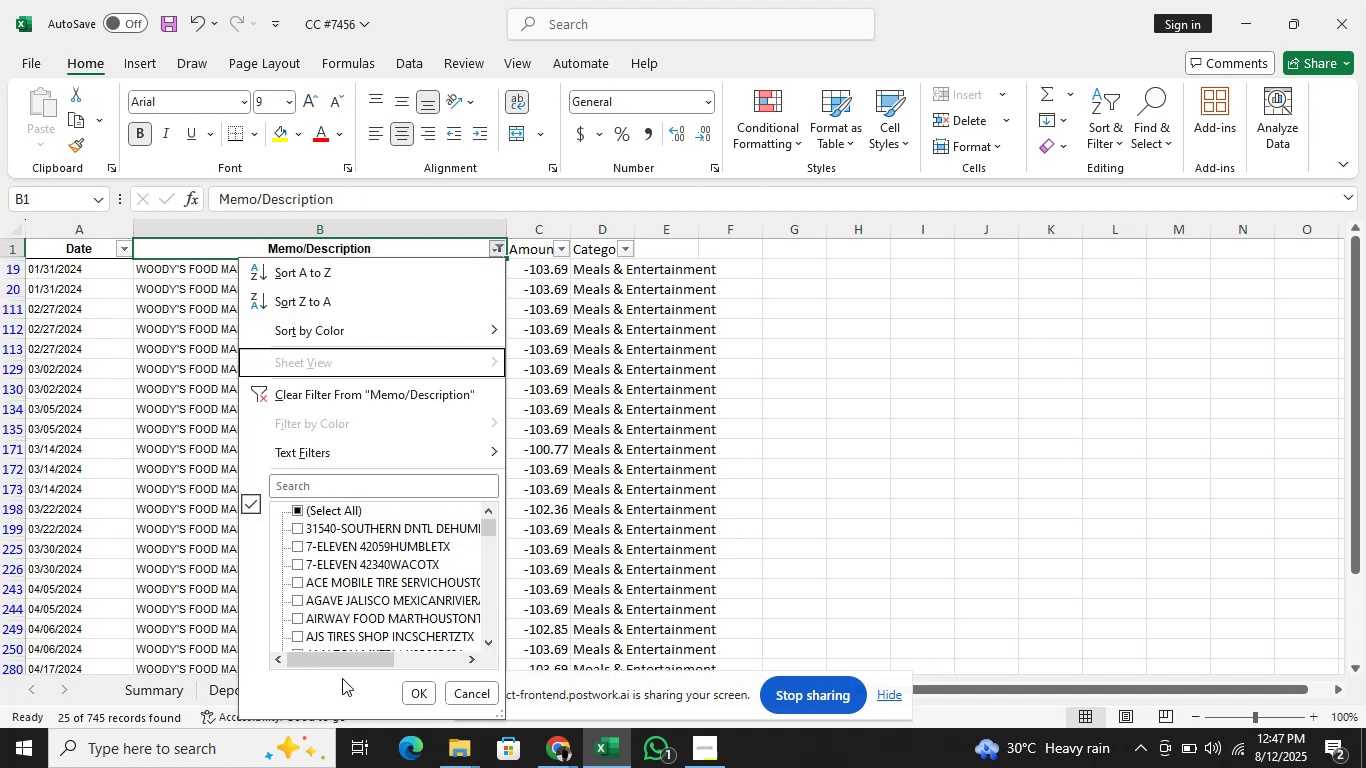 
key(ArrowDown)
 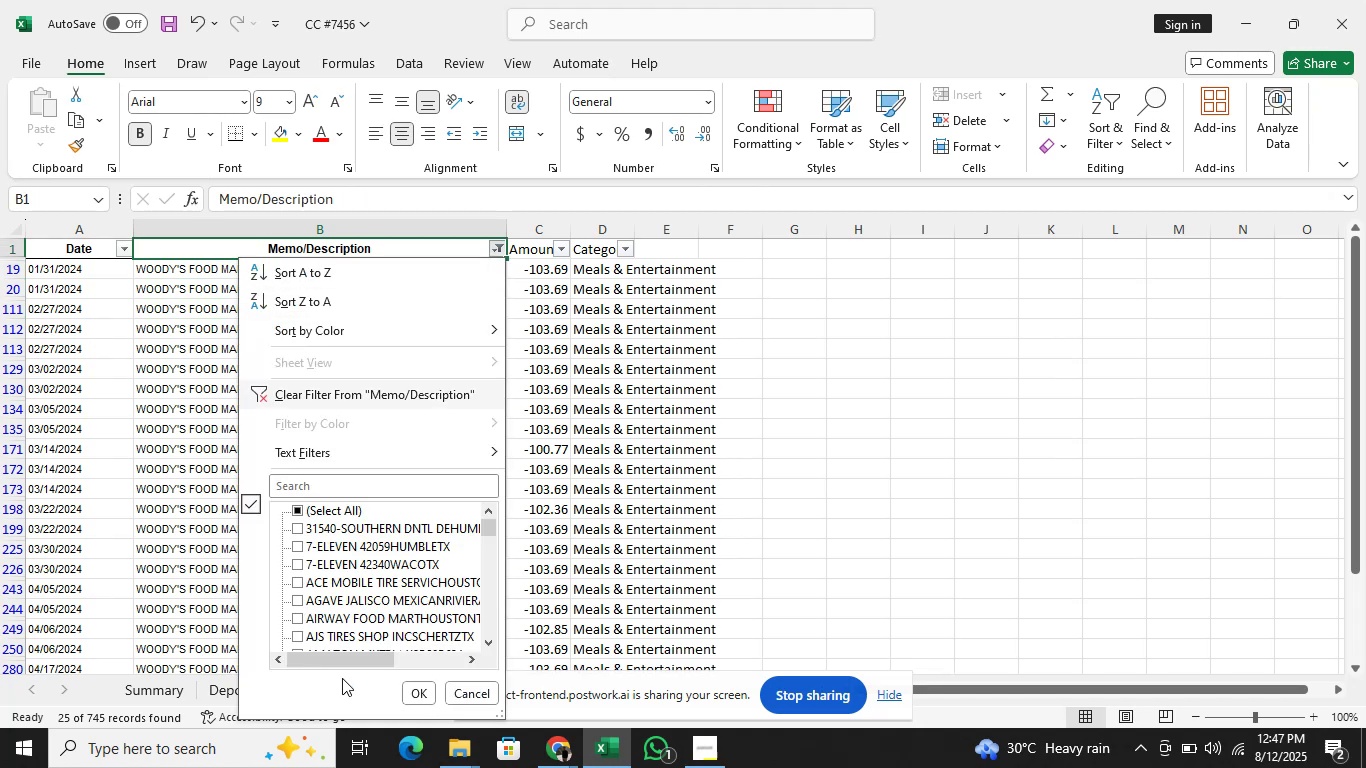 
key(ArrowDown)
 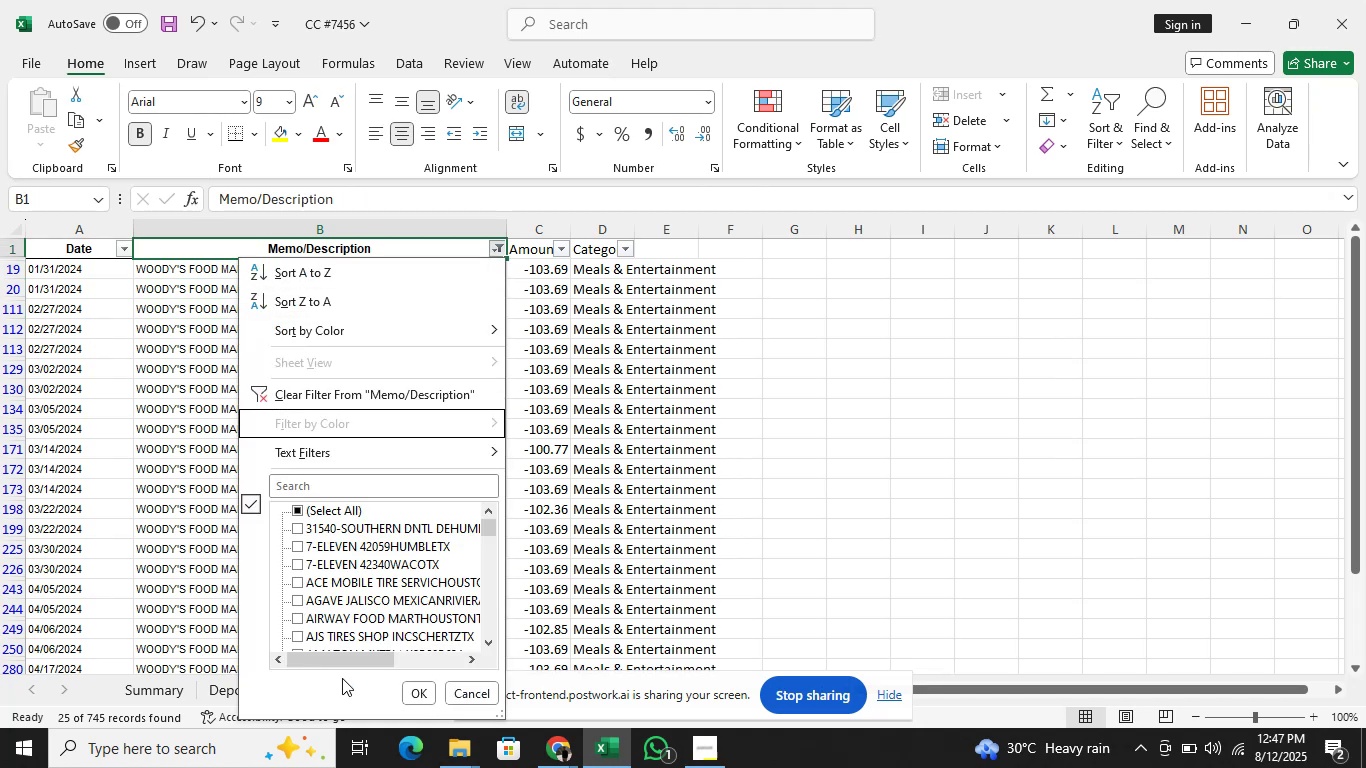 
key(ArrowDown)
 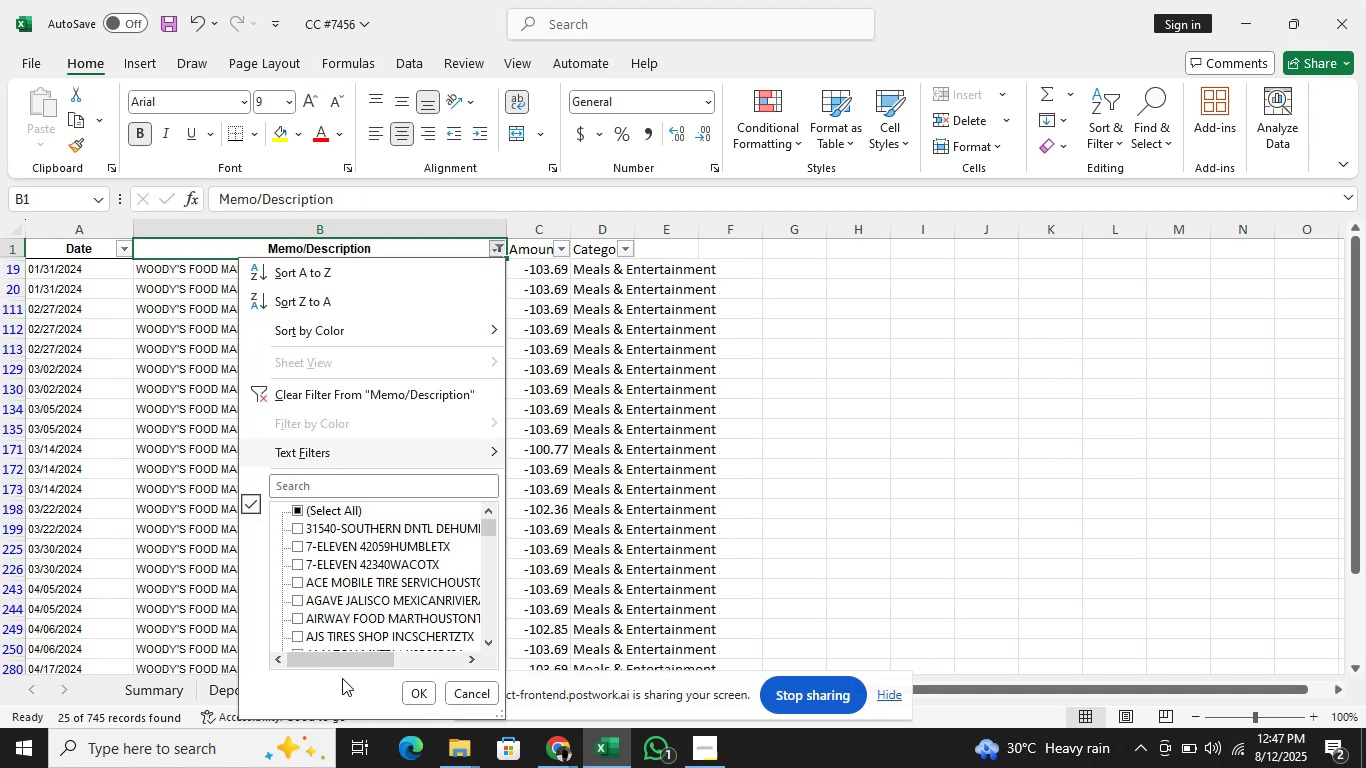 
key(ArrowDown)
 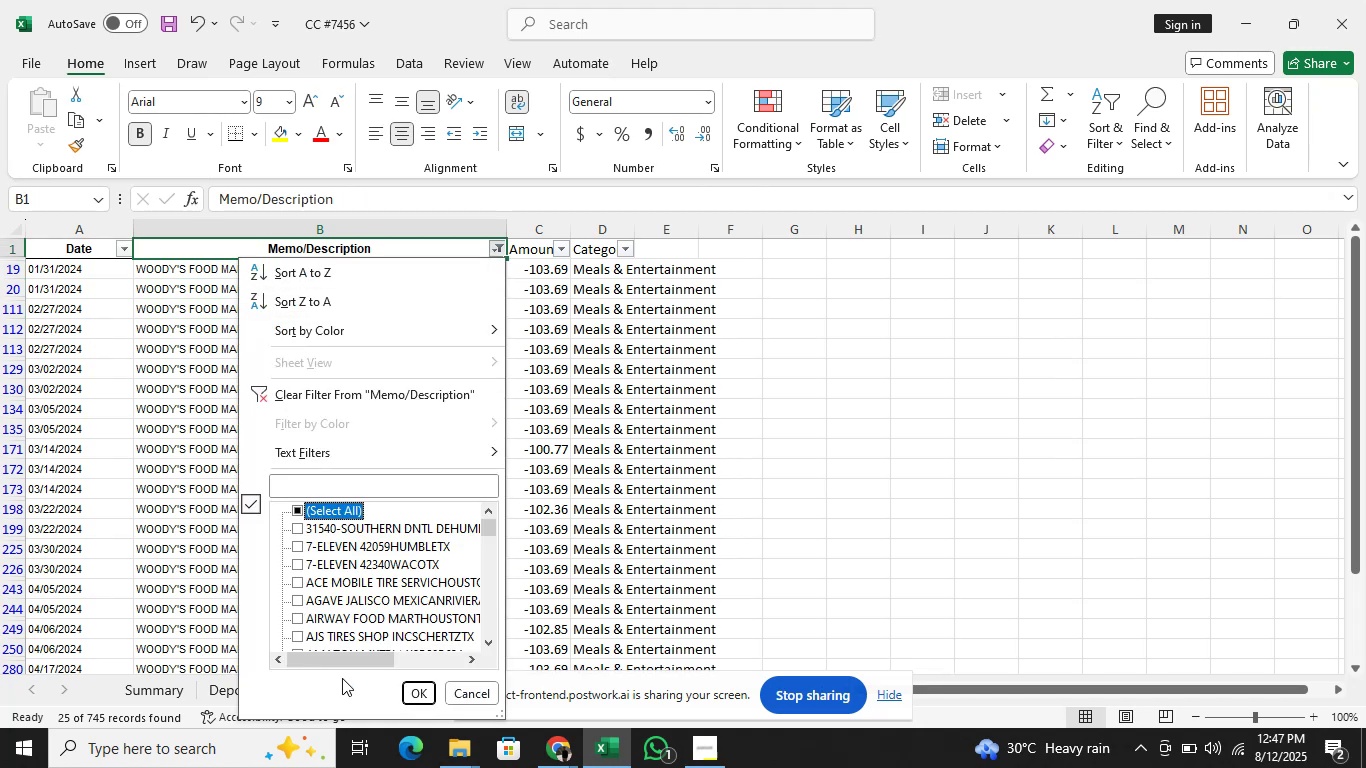 
key(Space)
 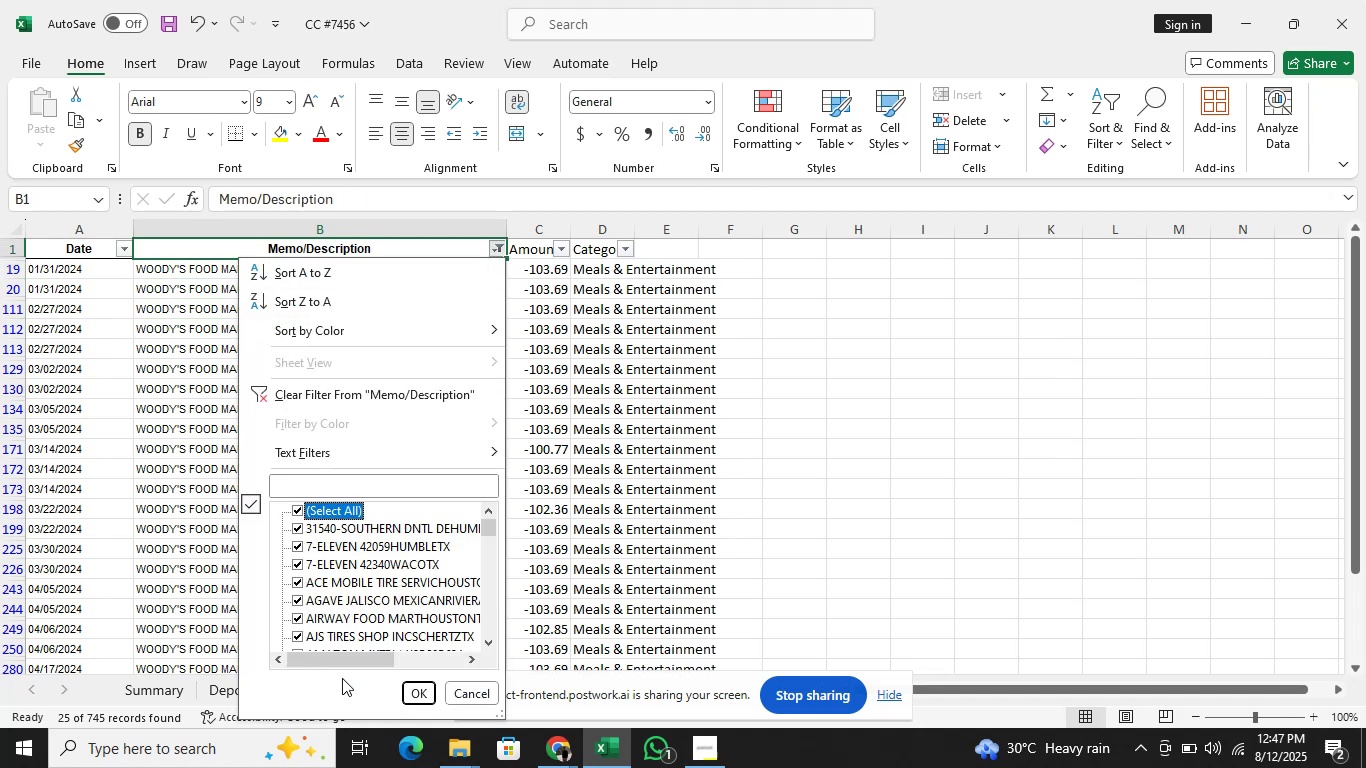 
key(Enter)
 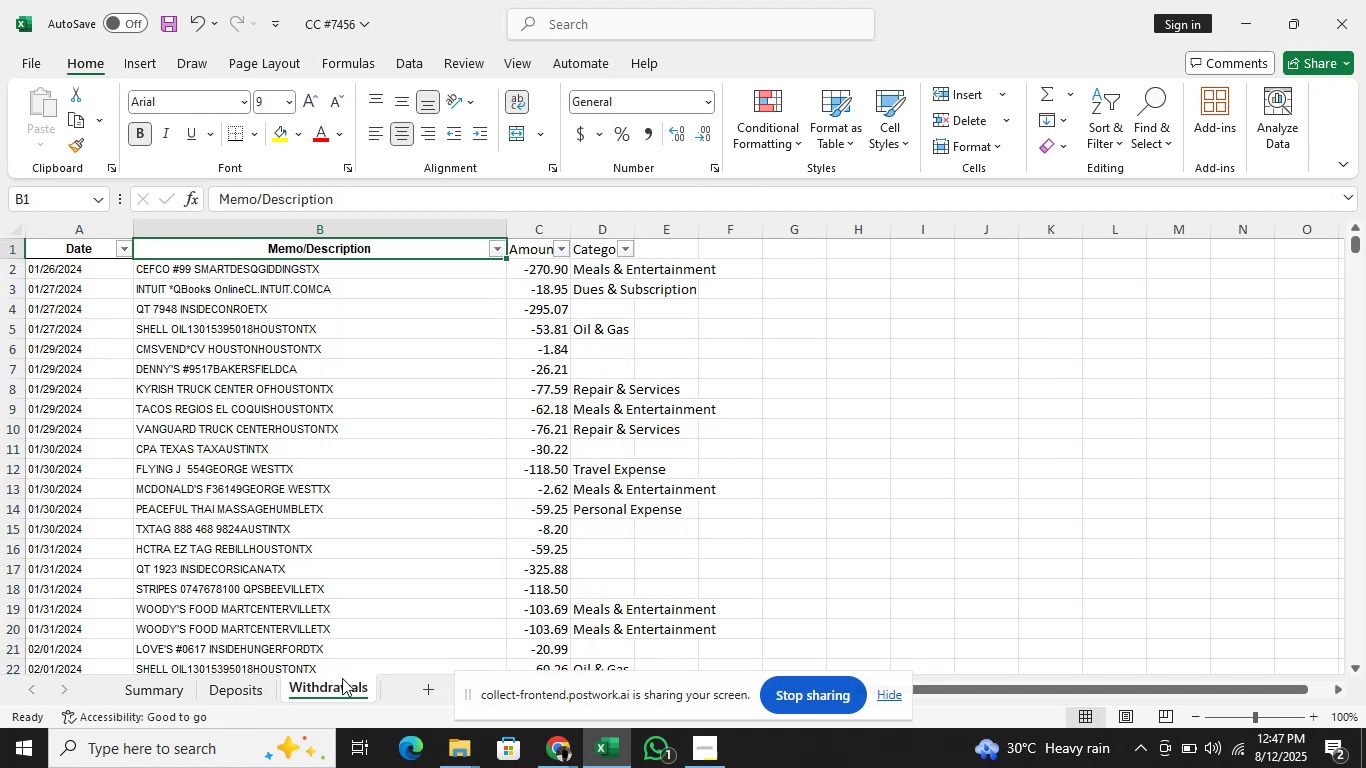 
key(ArrowDown)
 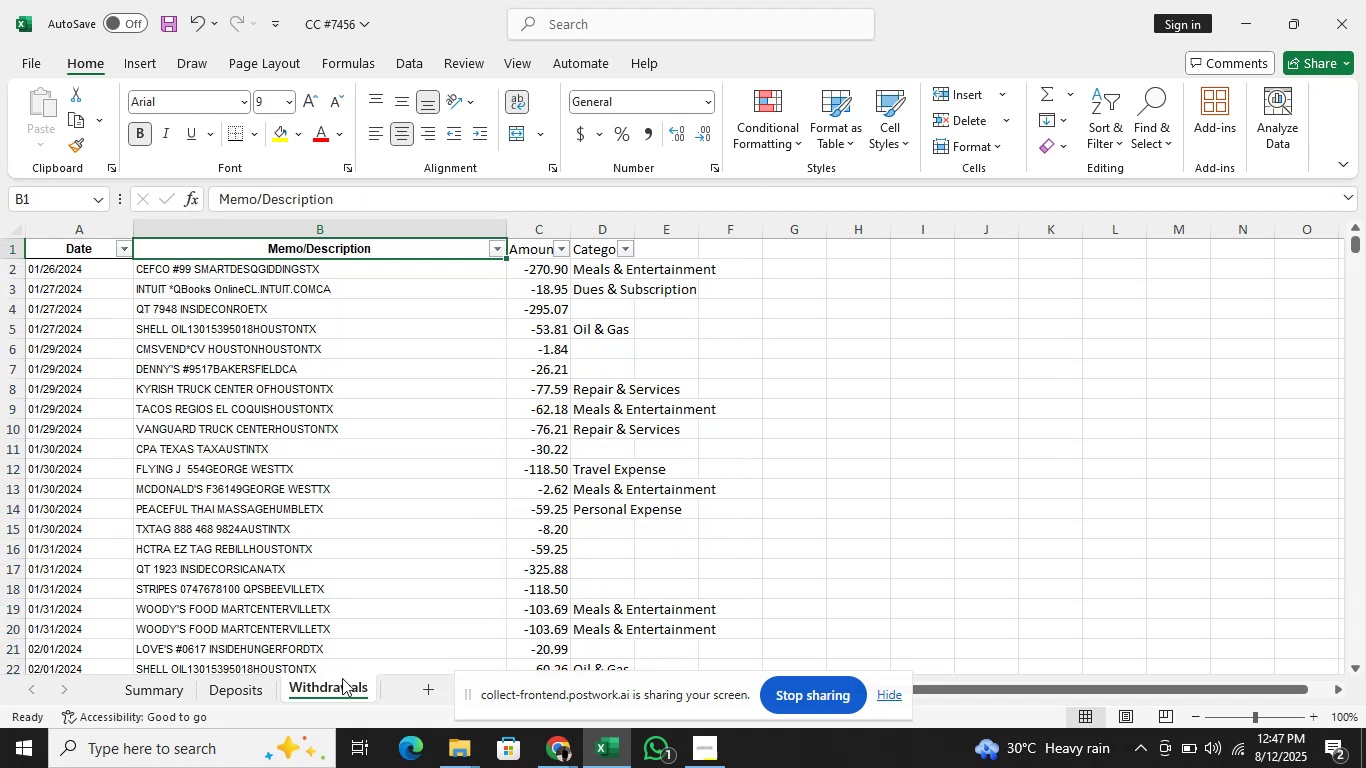 
key(ArrowDown)
 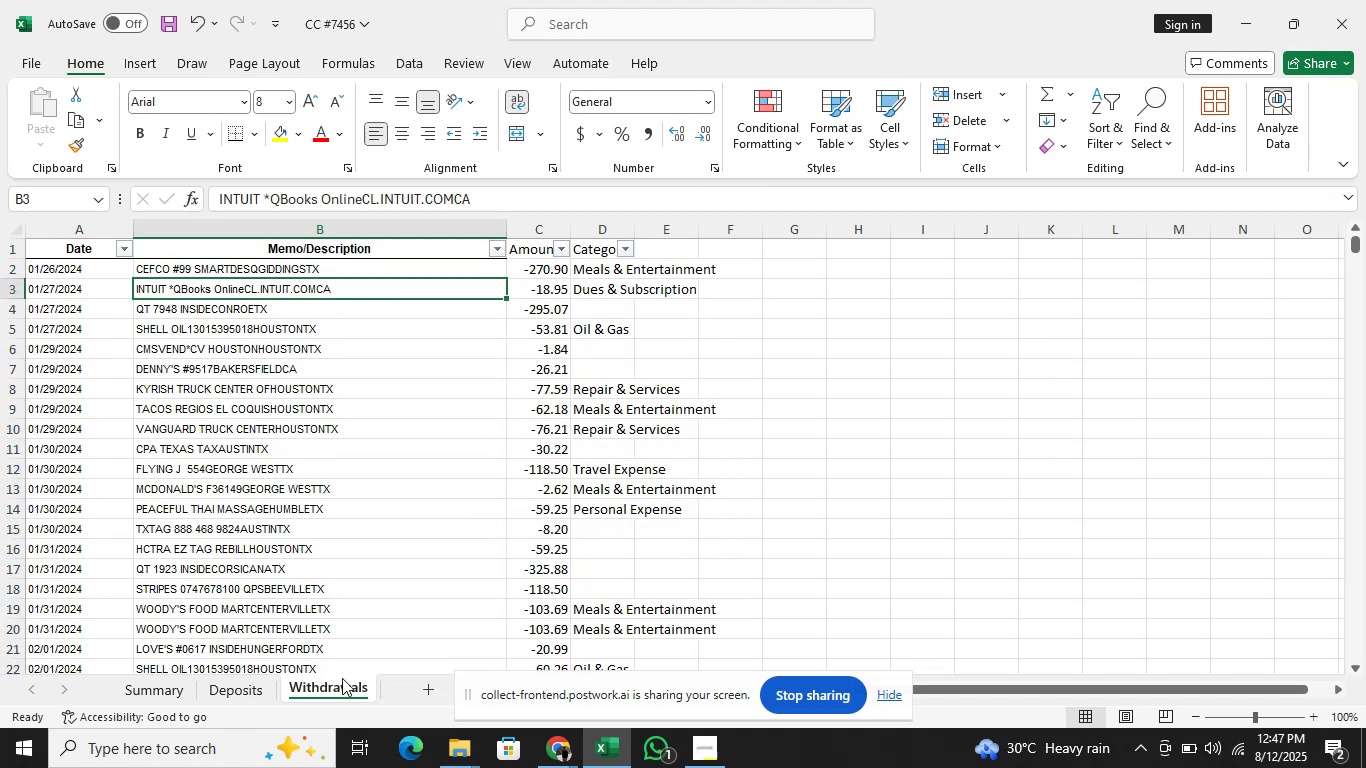 
key(ArrowDown)
 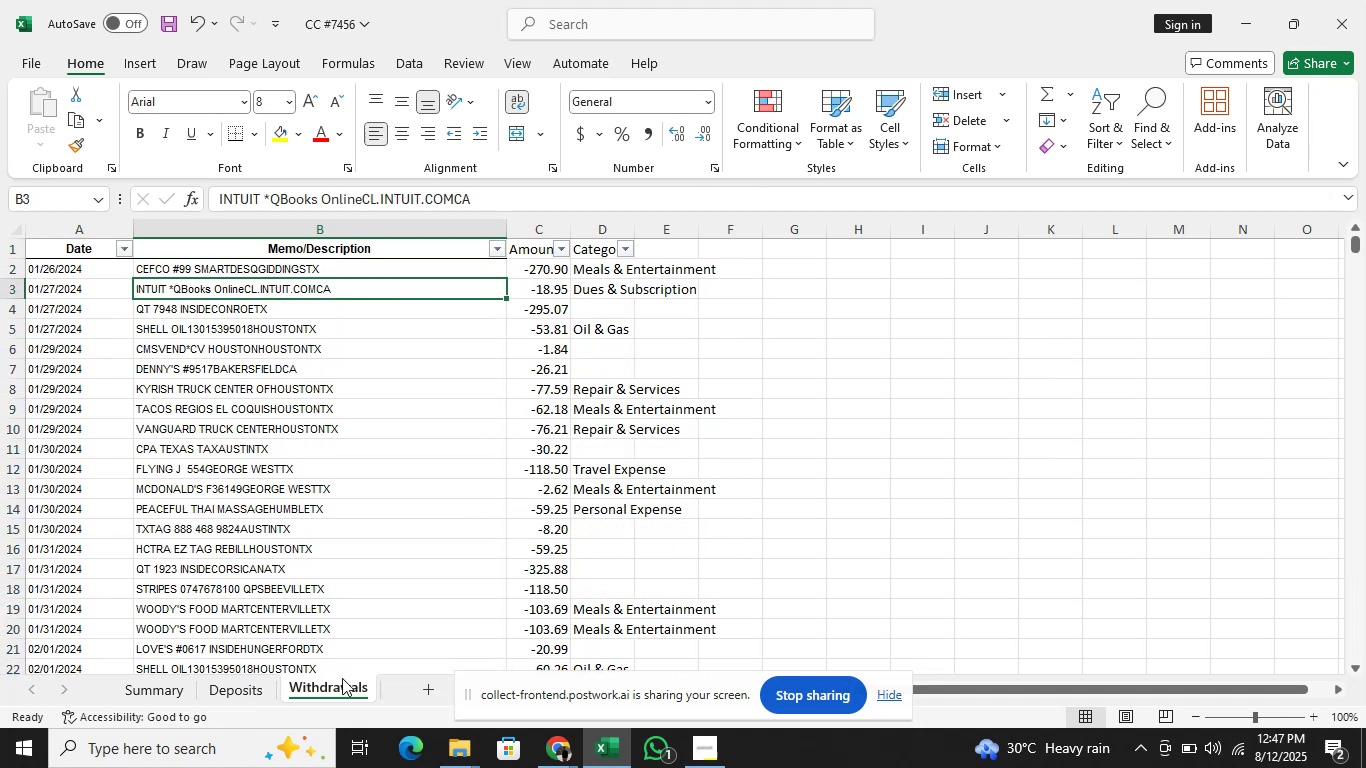 
key(ArrowDown)
 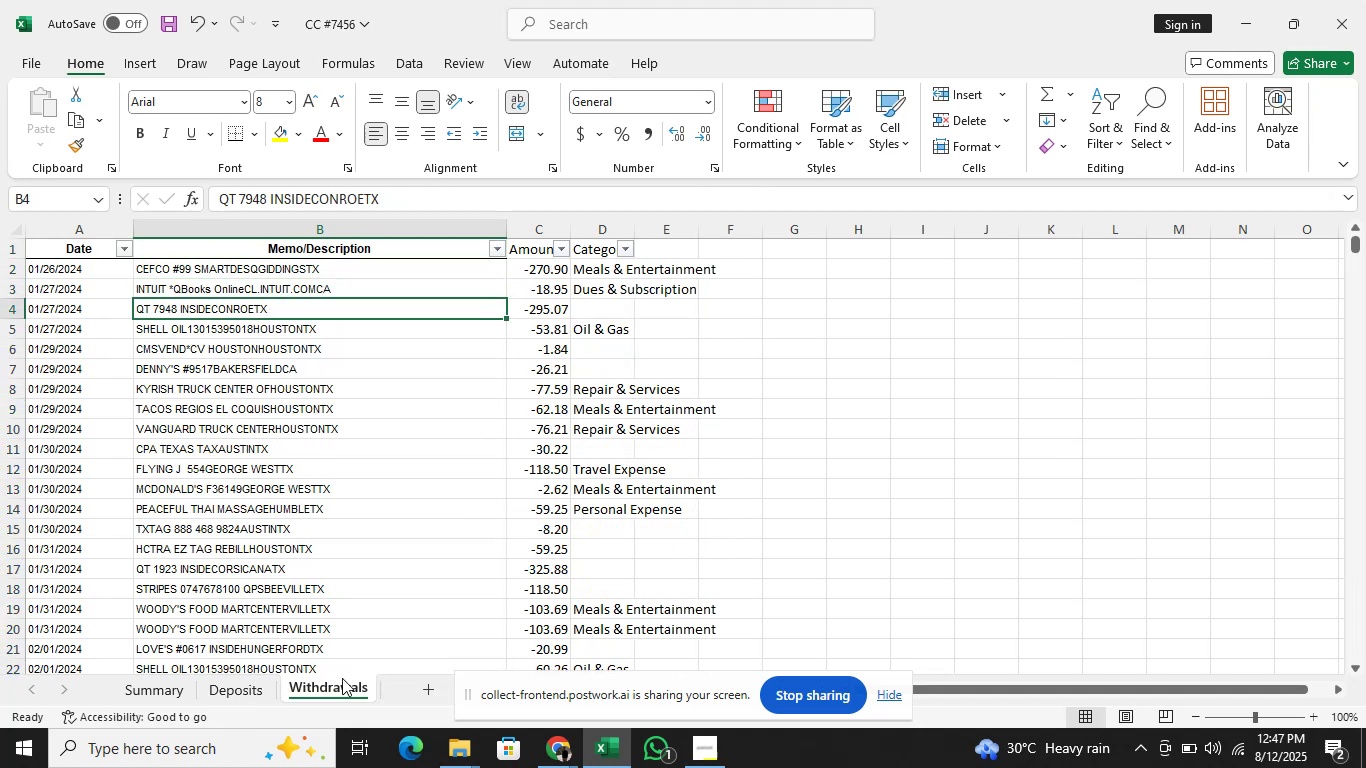 
key(ArrowDown)
 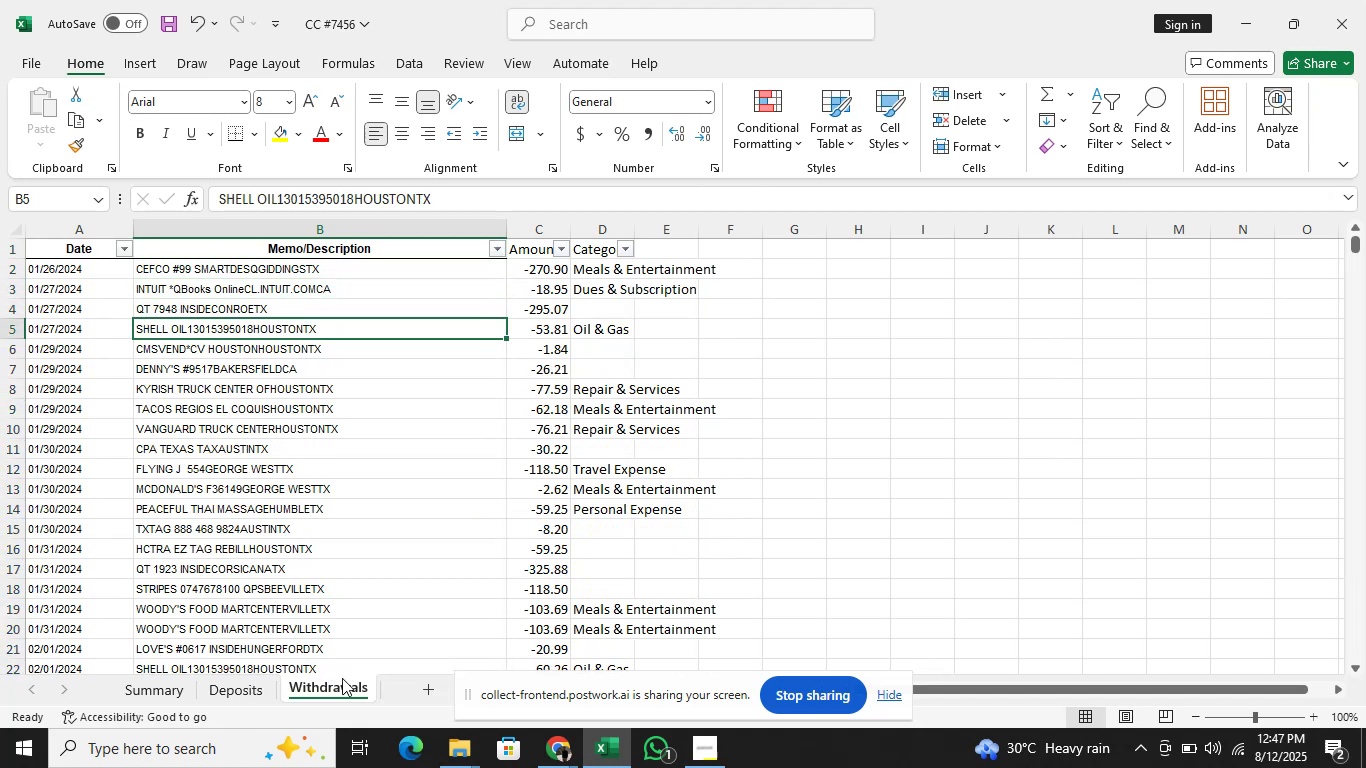 
key(ArrowDown)
 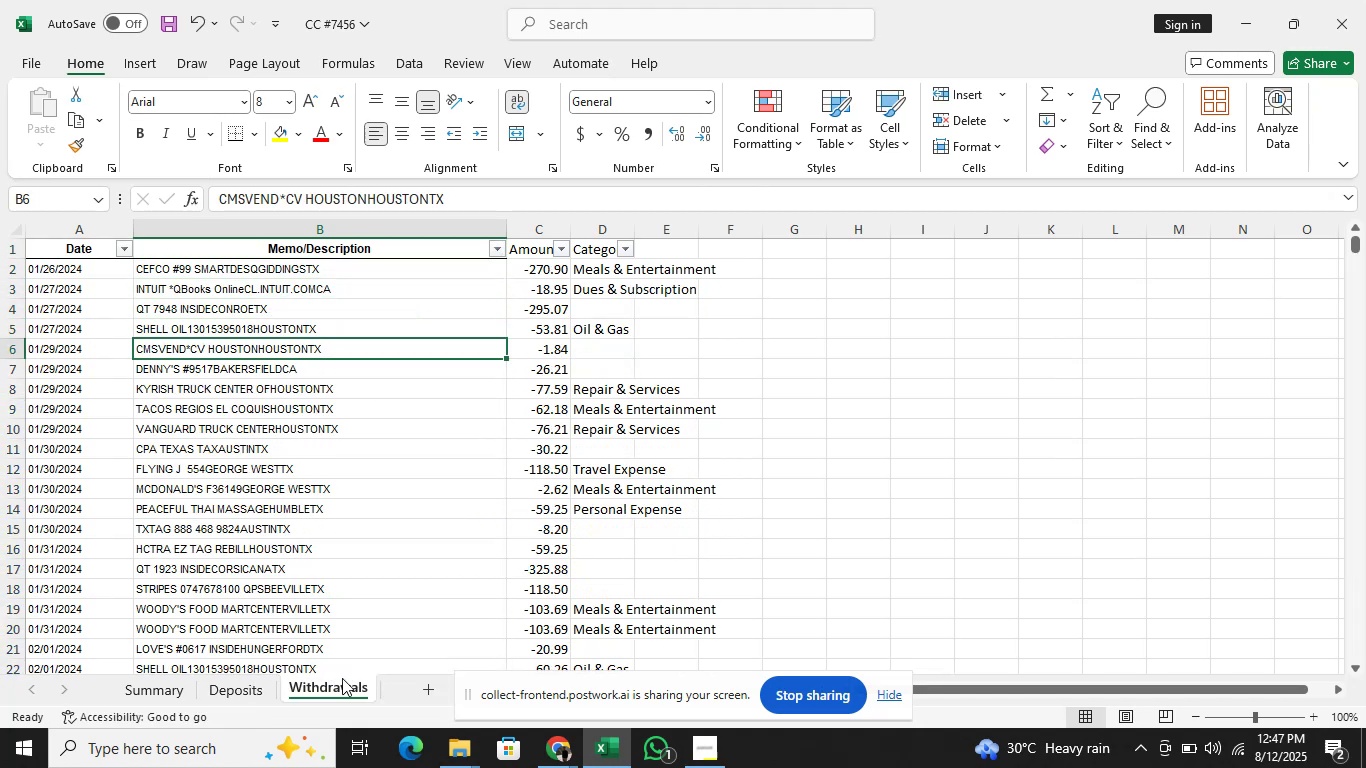 
key(ArrowDown)
 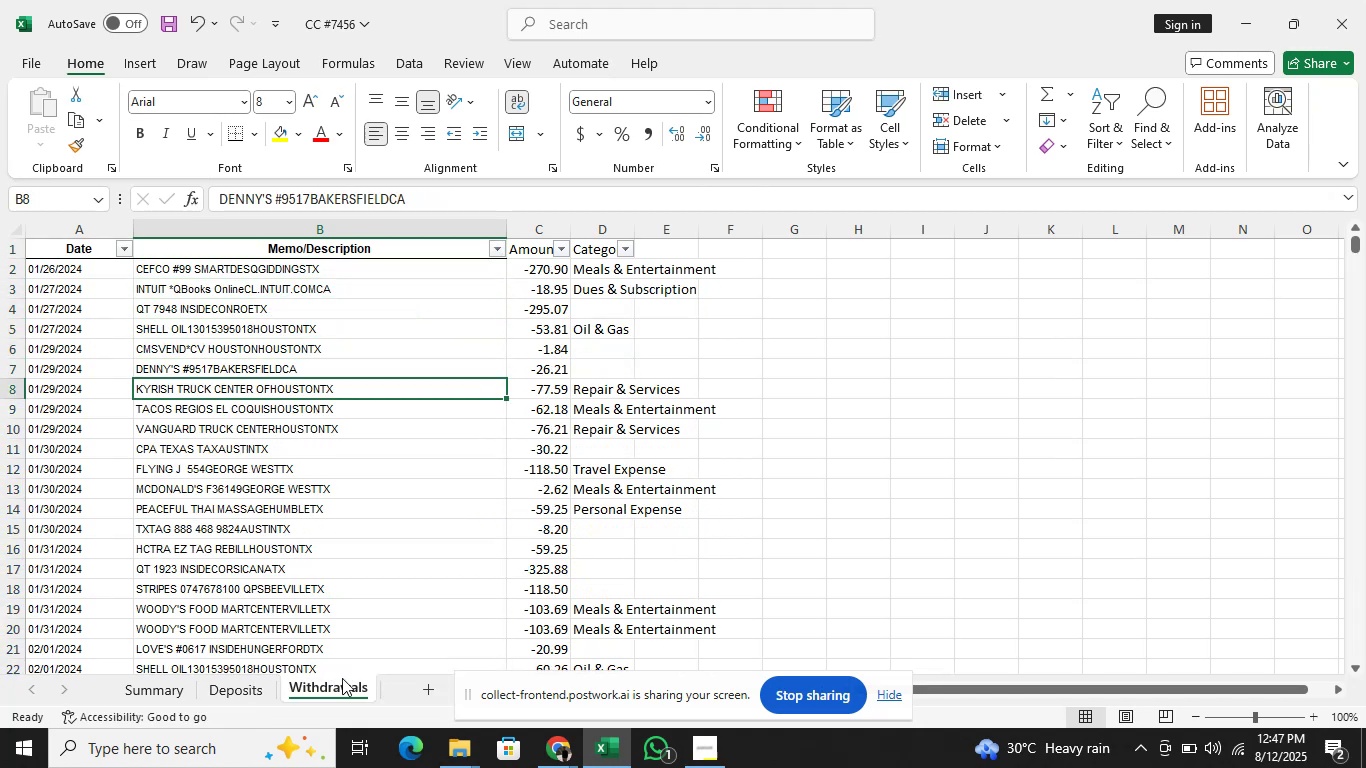 
key(ArrowDown)
 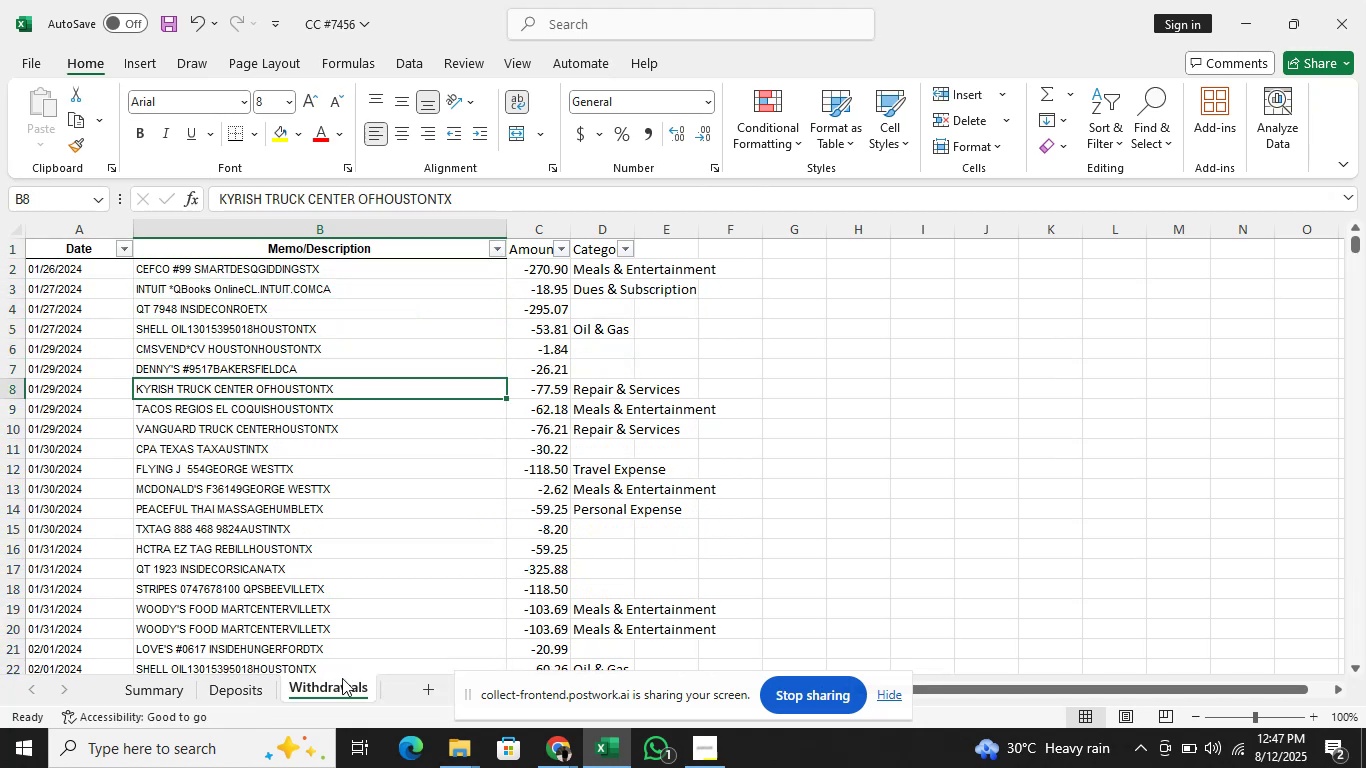 
key(ArrowDown)
 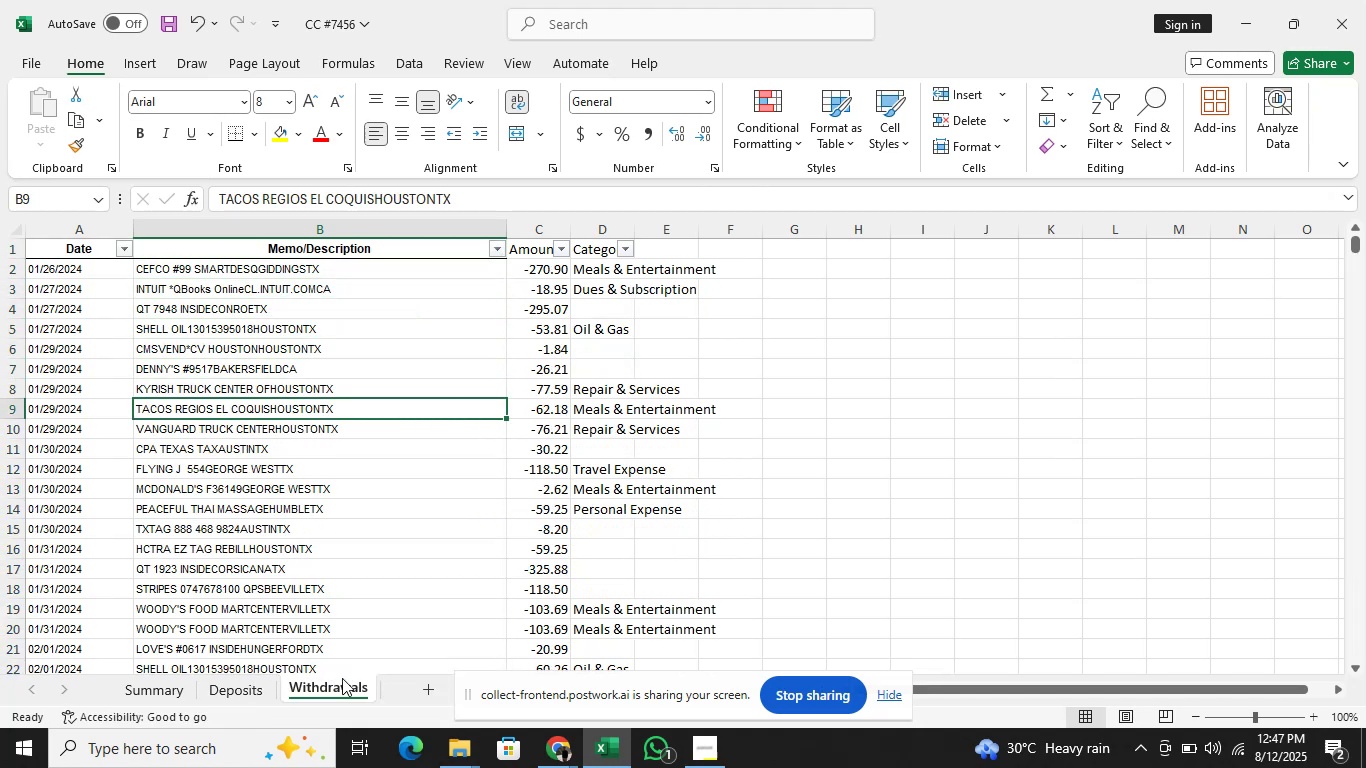 
key(ArrowDown)
 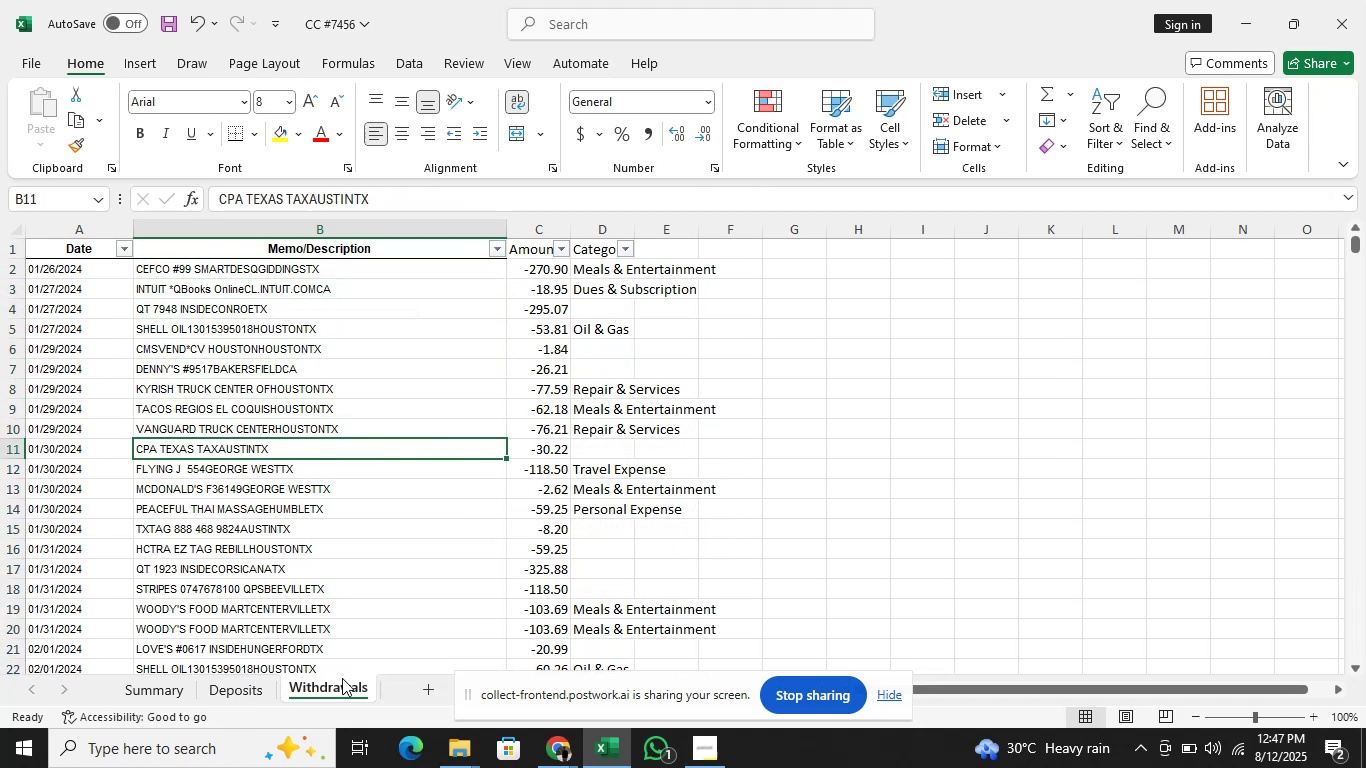 
key(ArrowDown)
 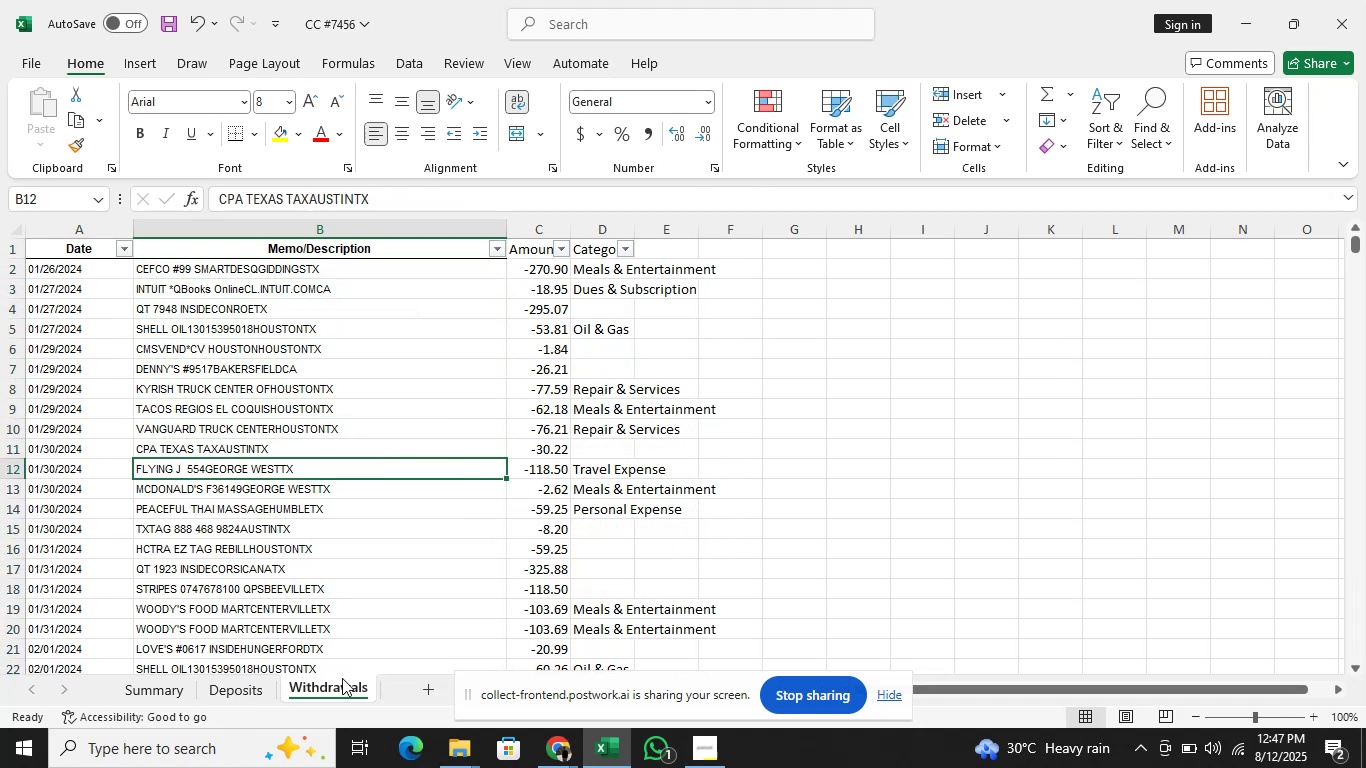 
key(ArrowDown)
 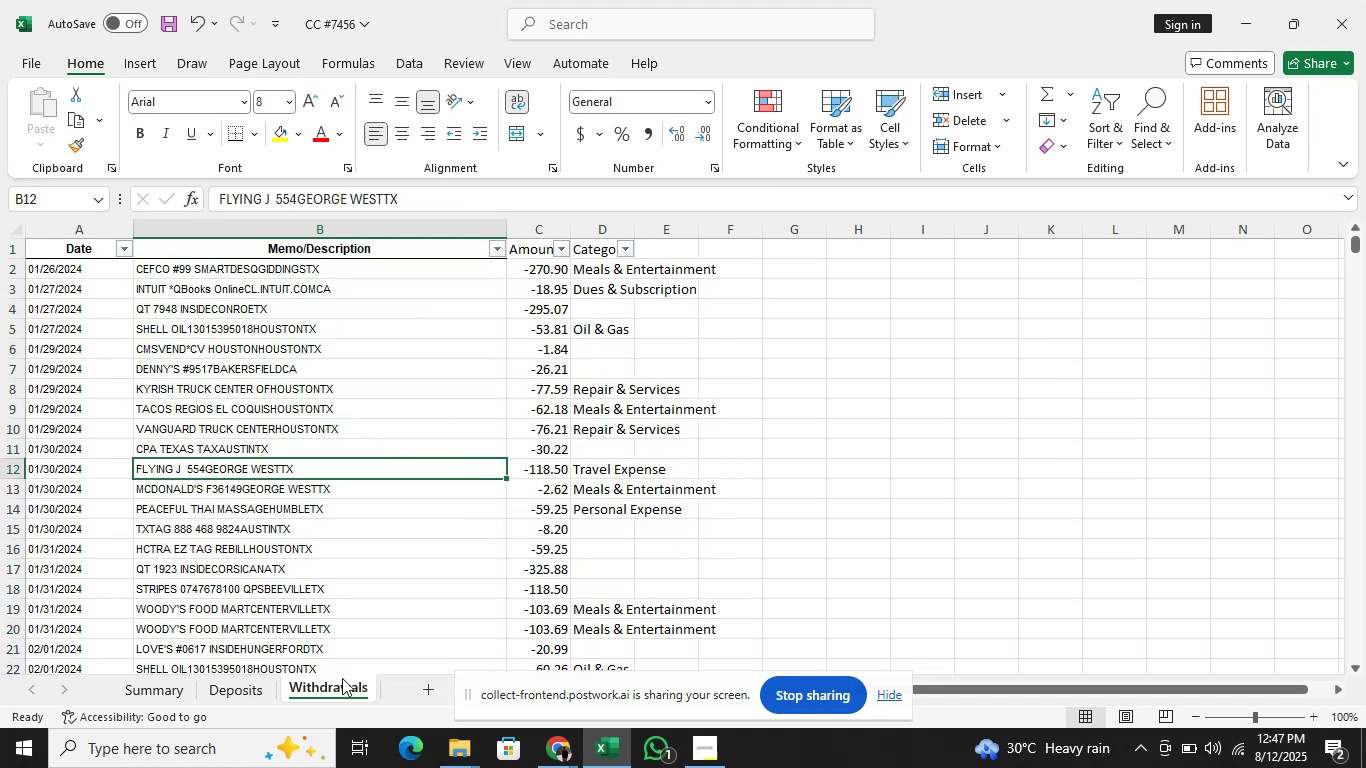 
key(ArrowDown)
 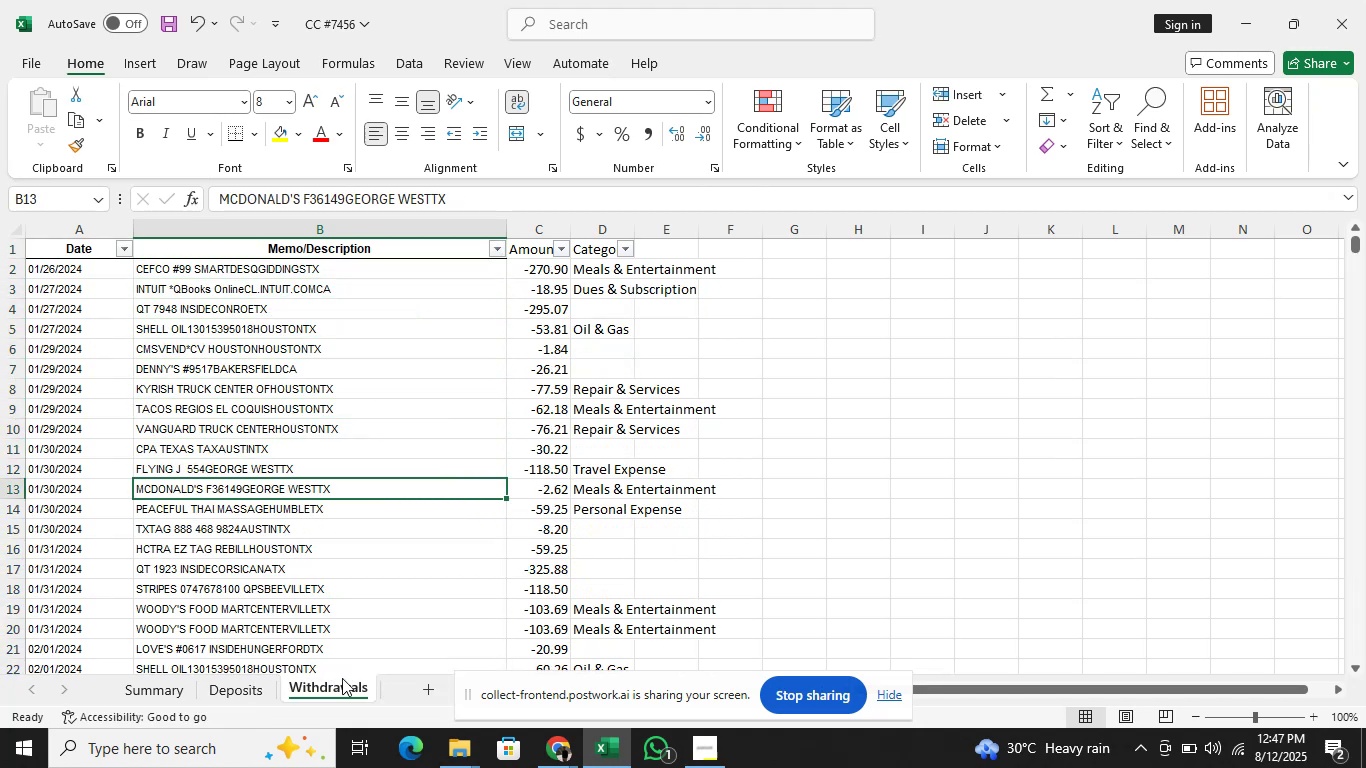 
key(ArrowDown)
 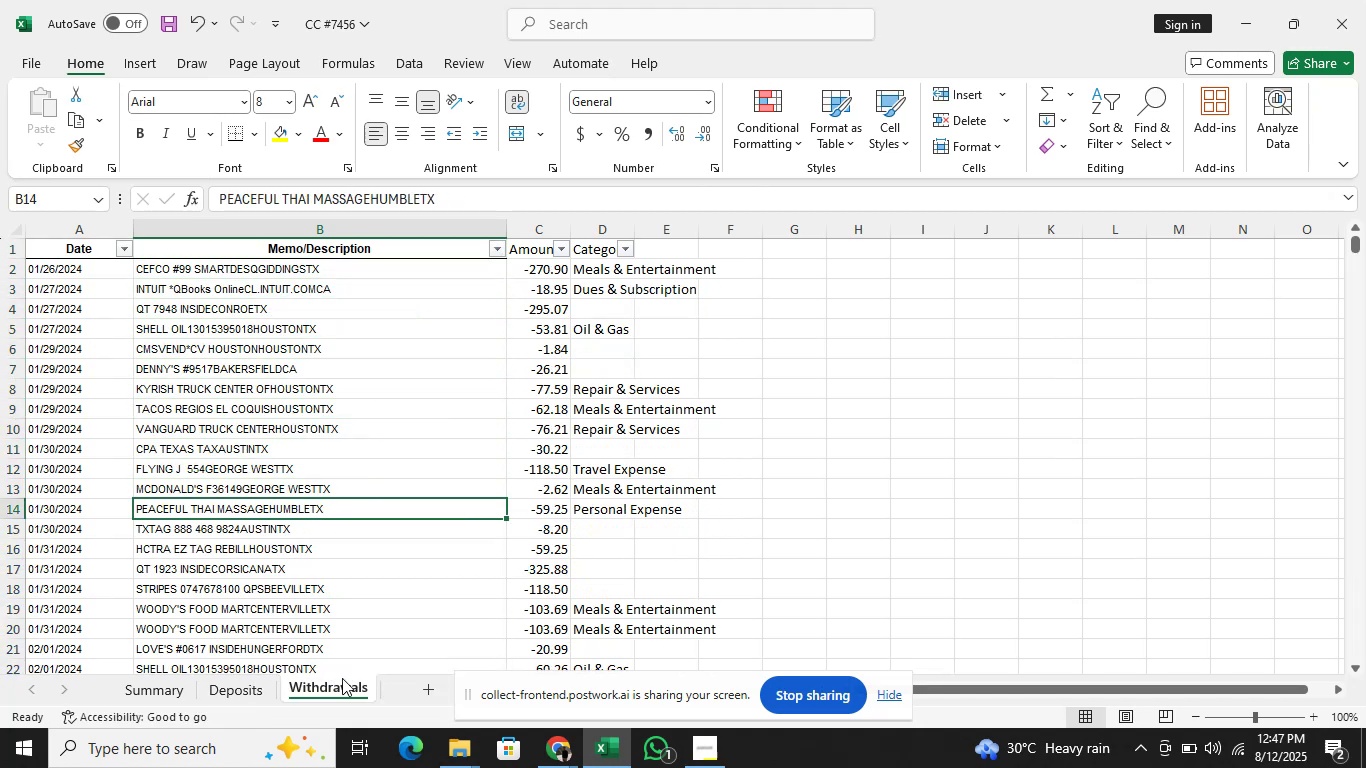 
key(ArrowDown)
 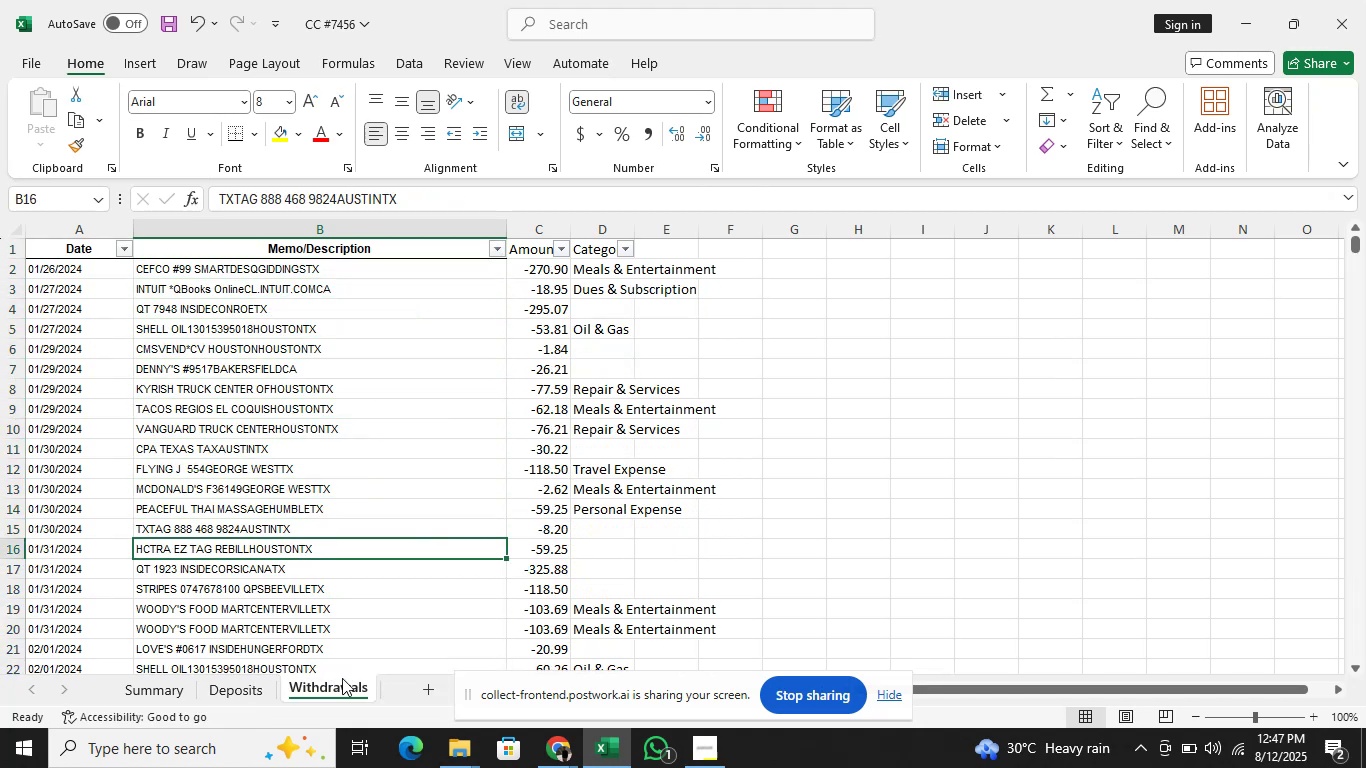 
key(ArrowDown)
 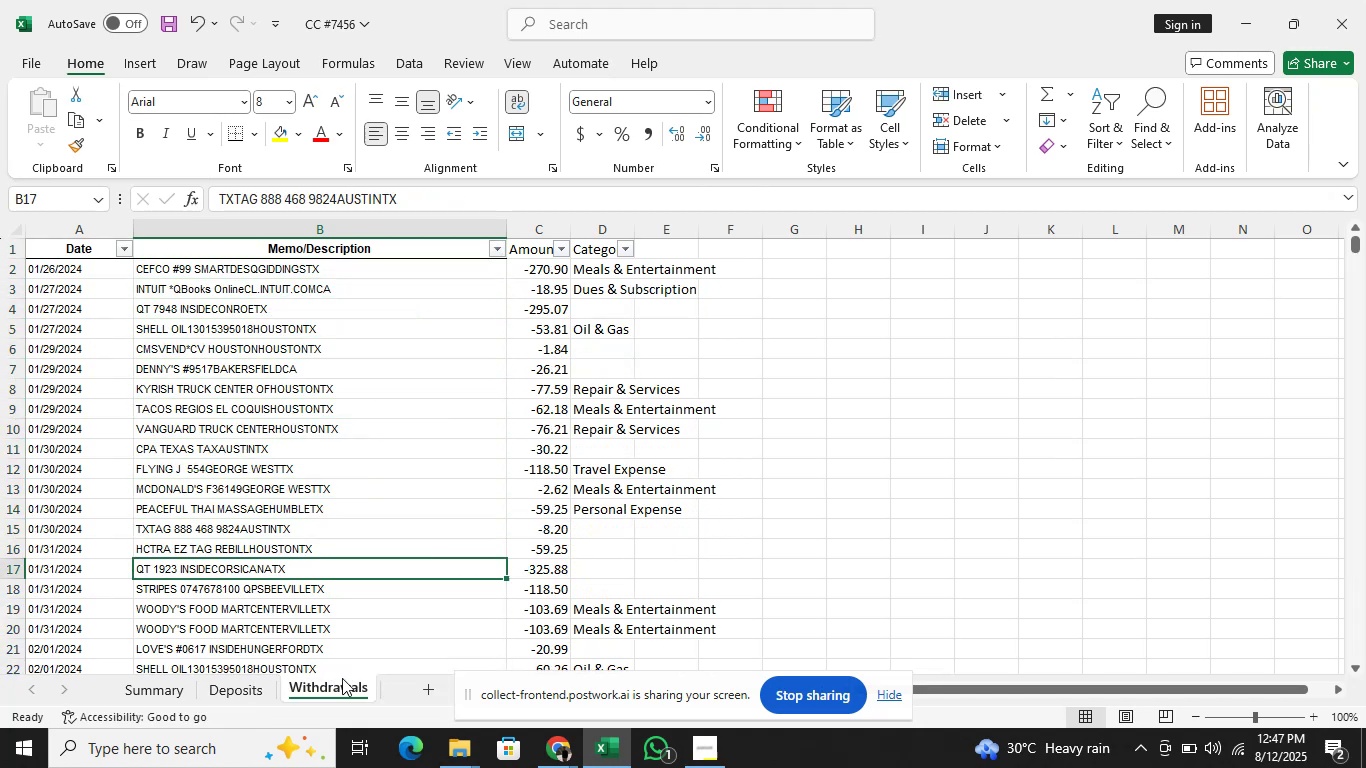 
key(ArrowDown)
 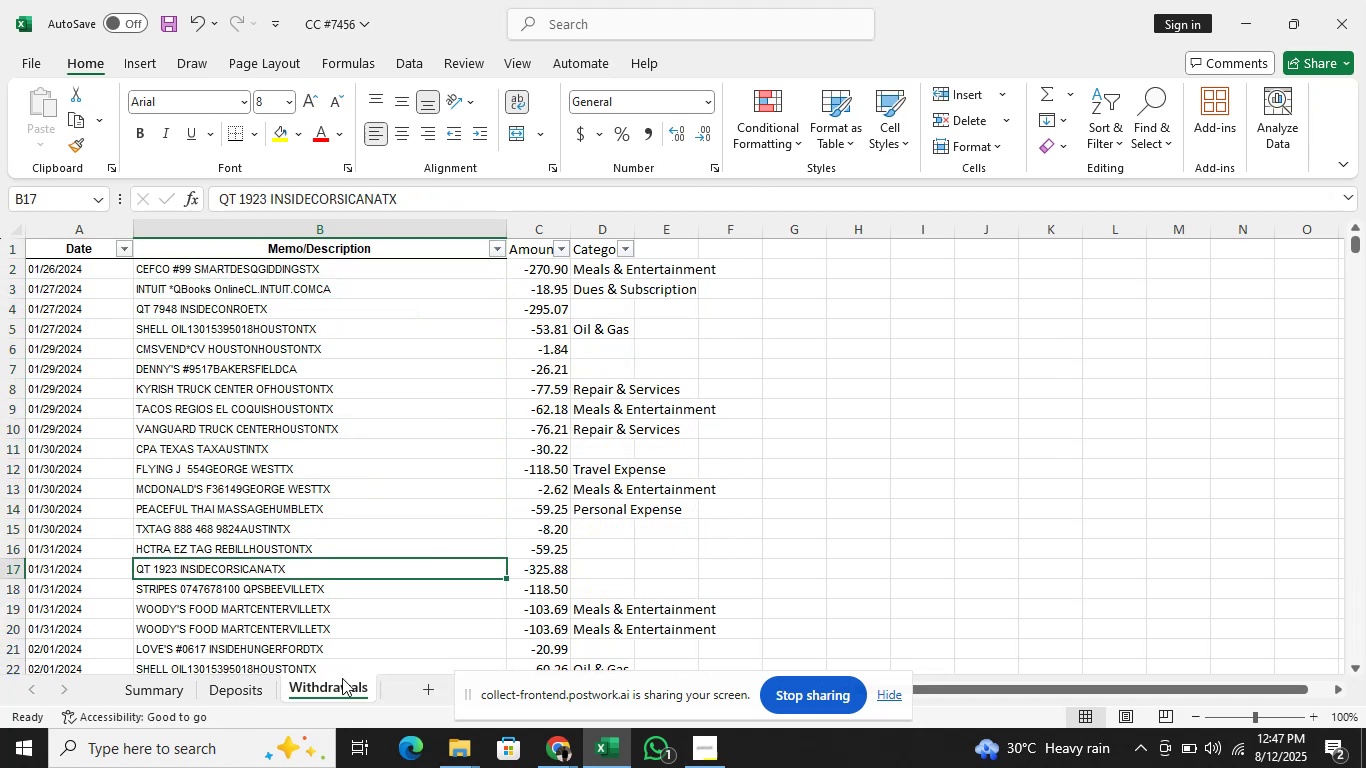 
key(ArrowDown)
 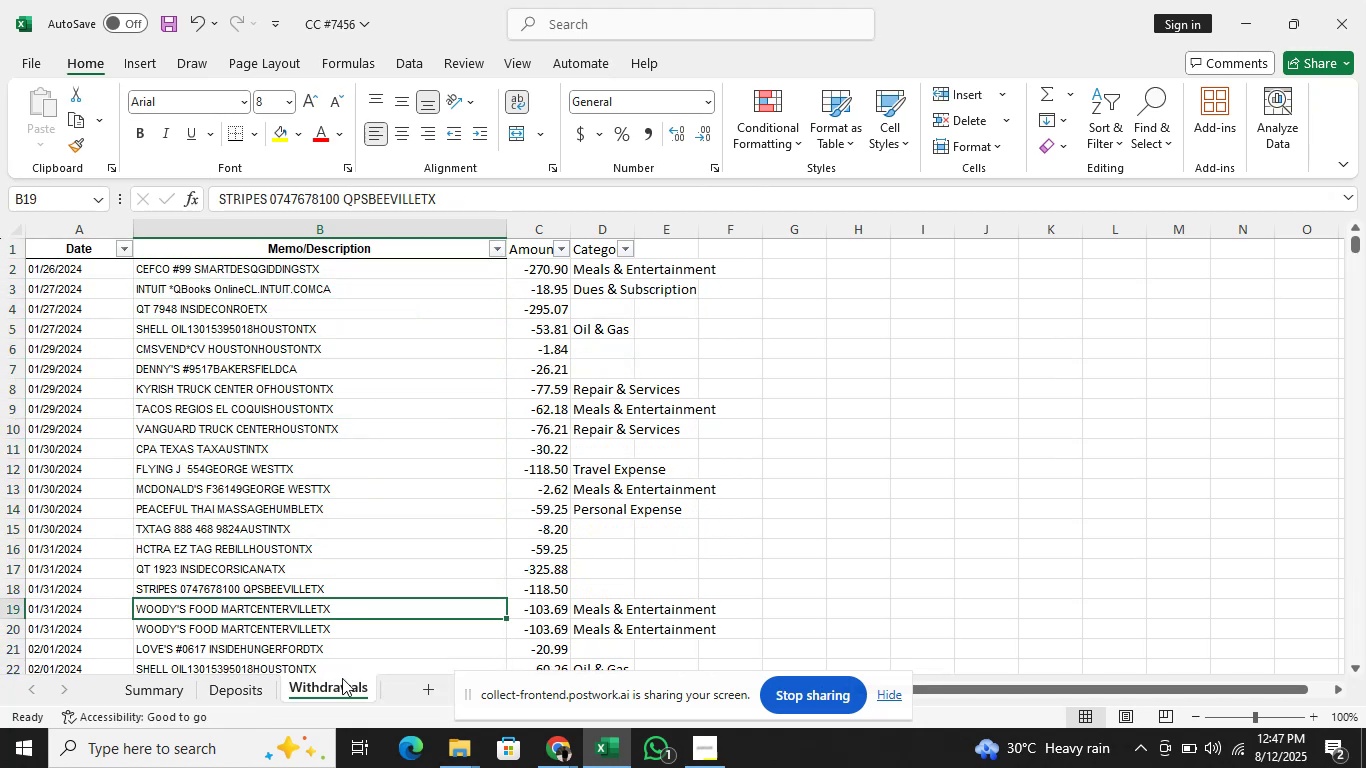 
key(ArrowDown)
 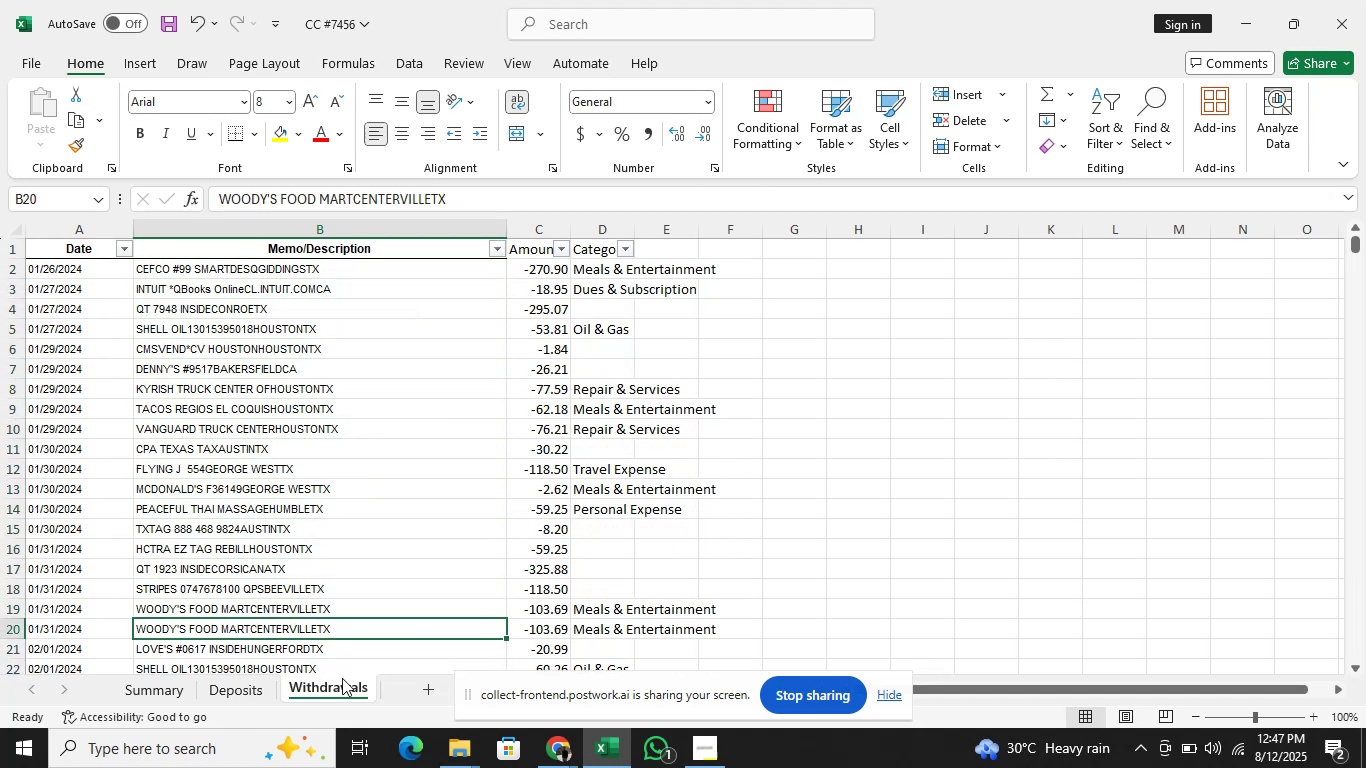 
key(ArrowDown)
 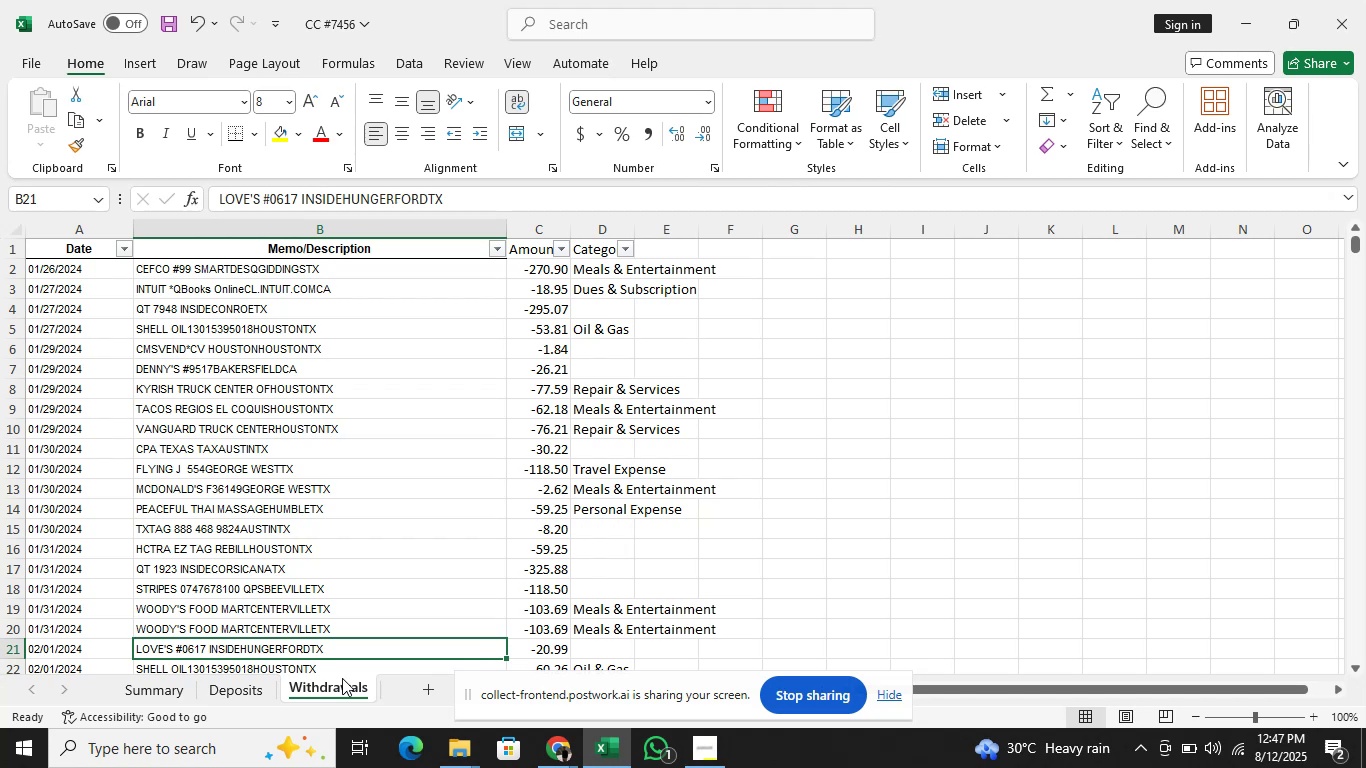 
wait(5.37)
 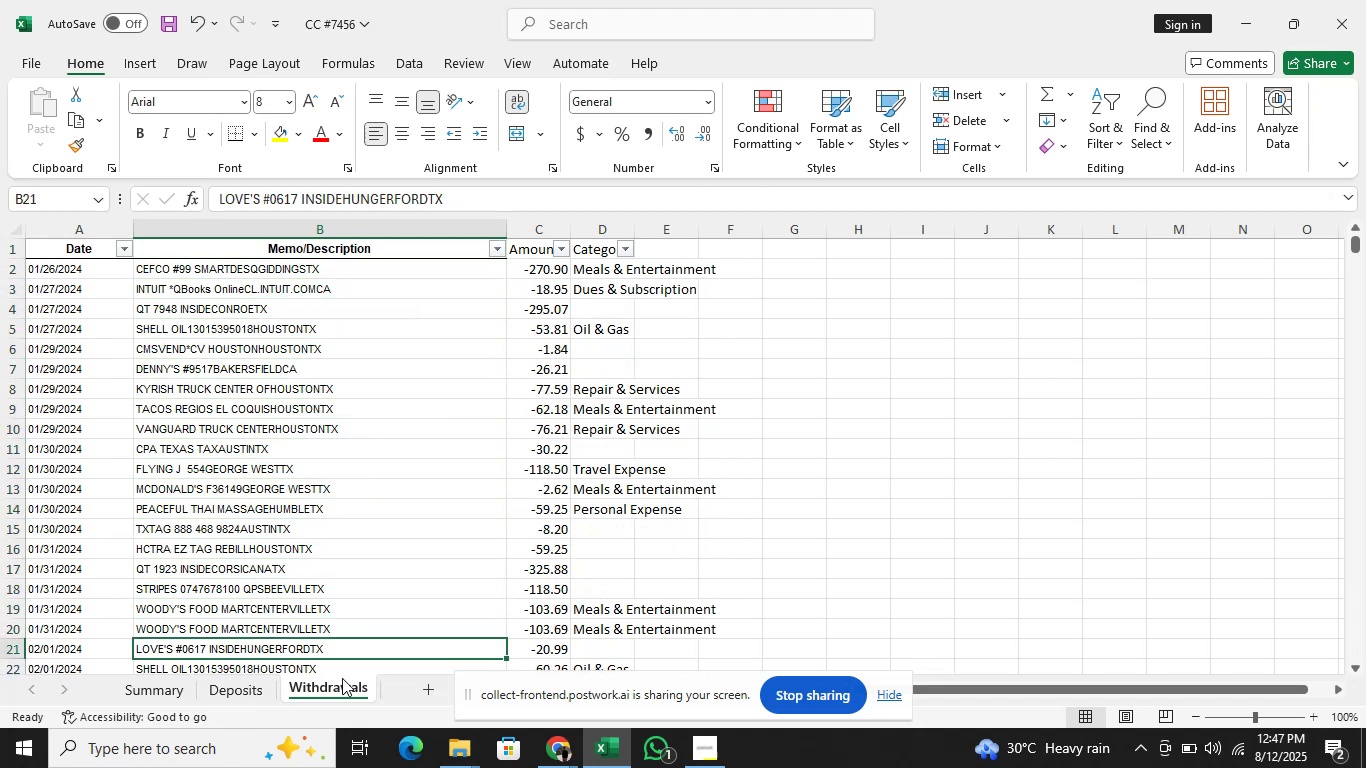 
left_click([496, 204])
 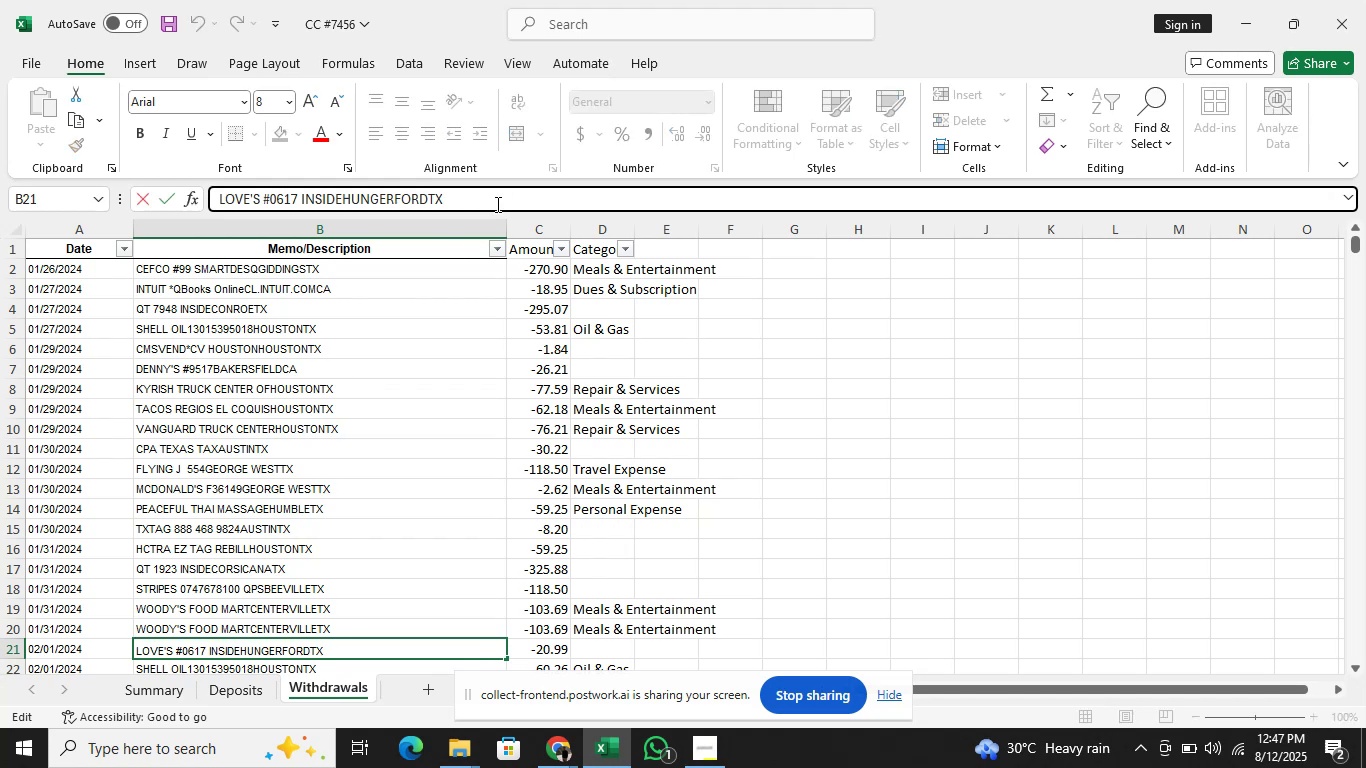 
hold_key(key=ShiftRight, duration=2.17)
 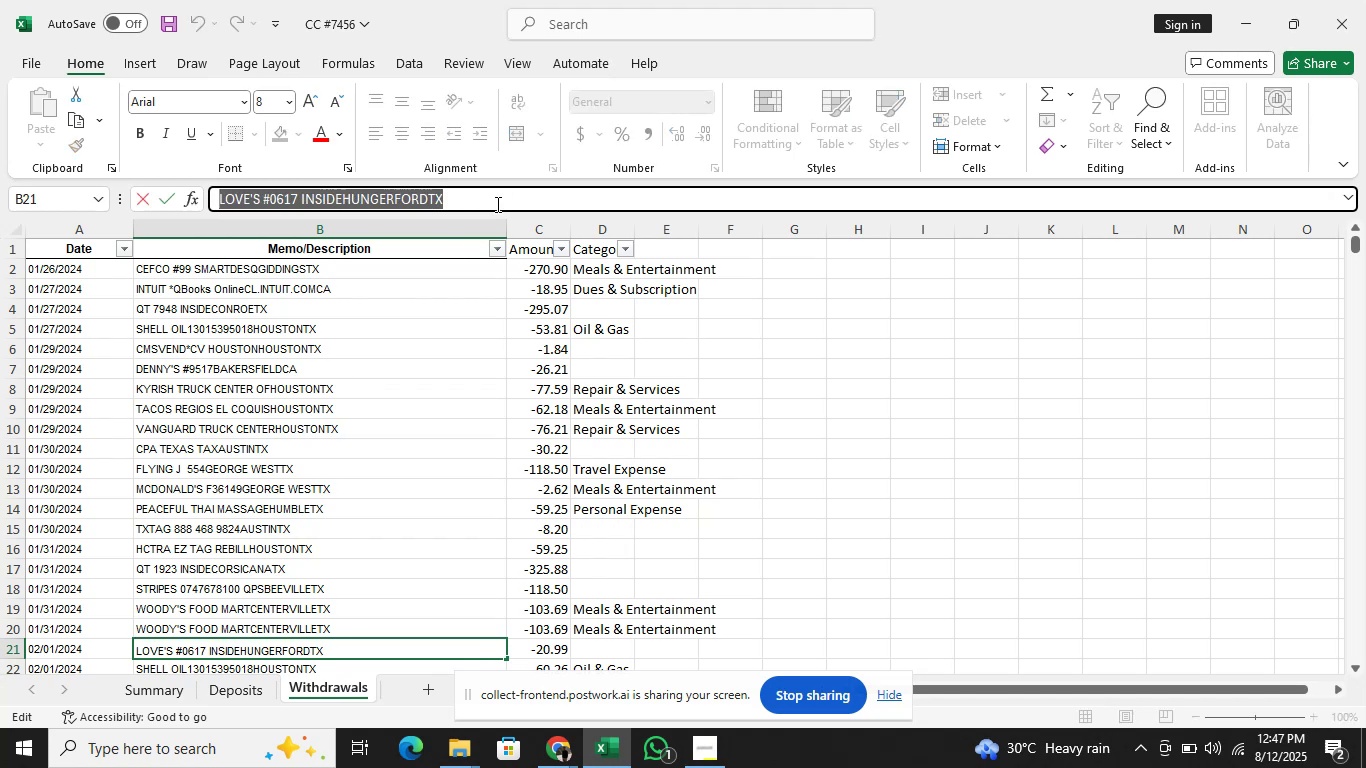 
hold_key(key=ArrowLeft, duration=1.52)
 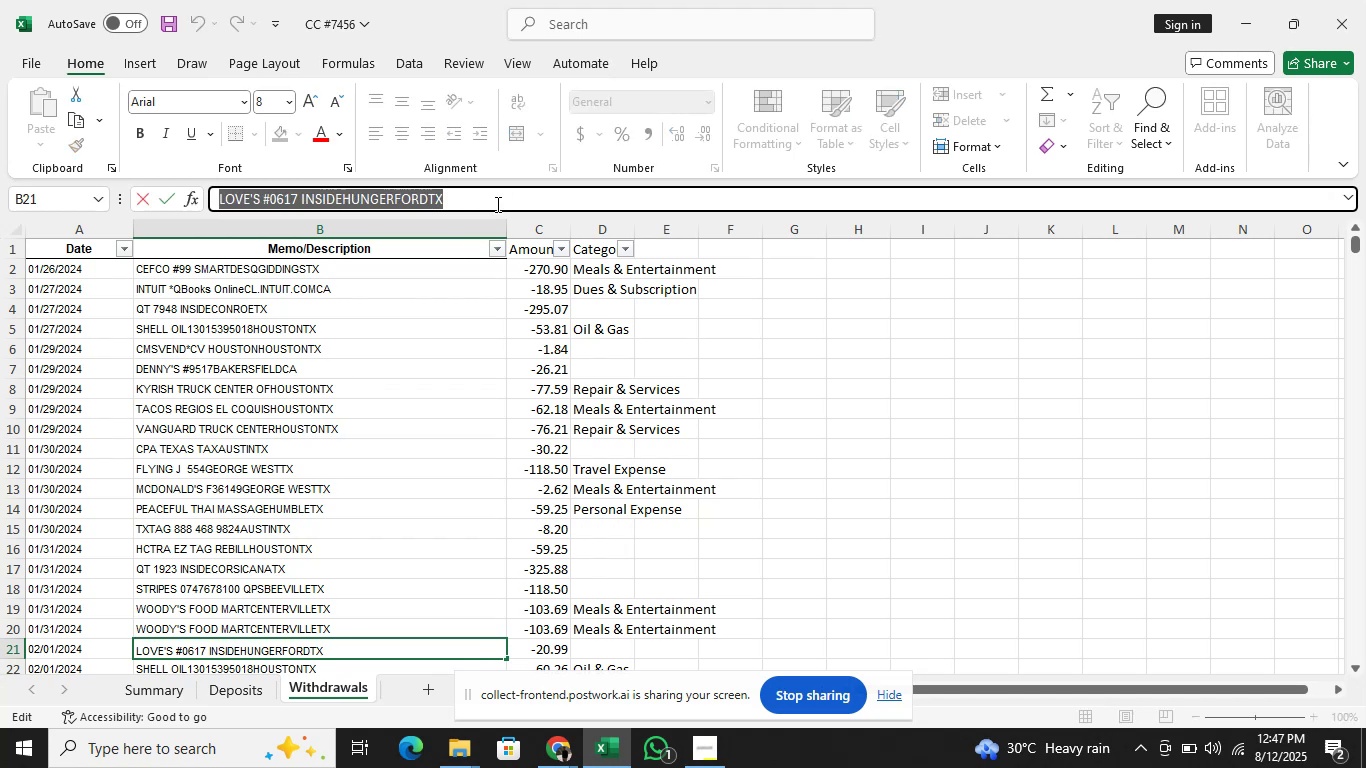 
hold_key(key=ArrowLeft, duration=0.49)
 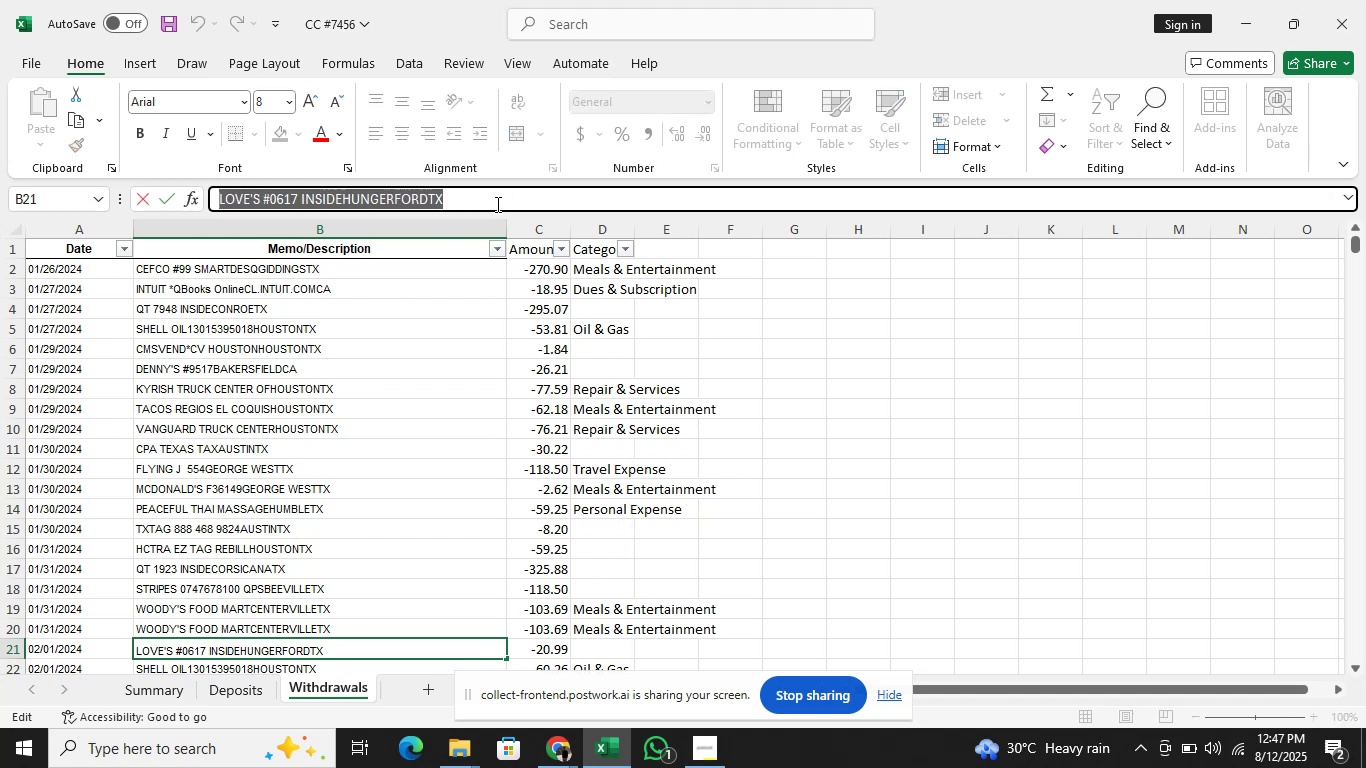 
key(Control+C)
 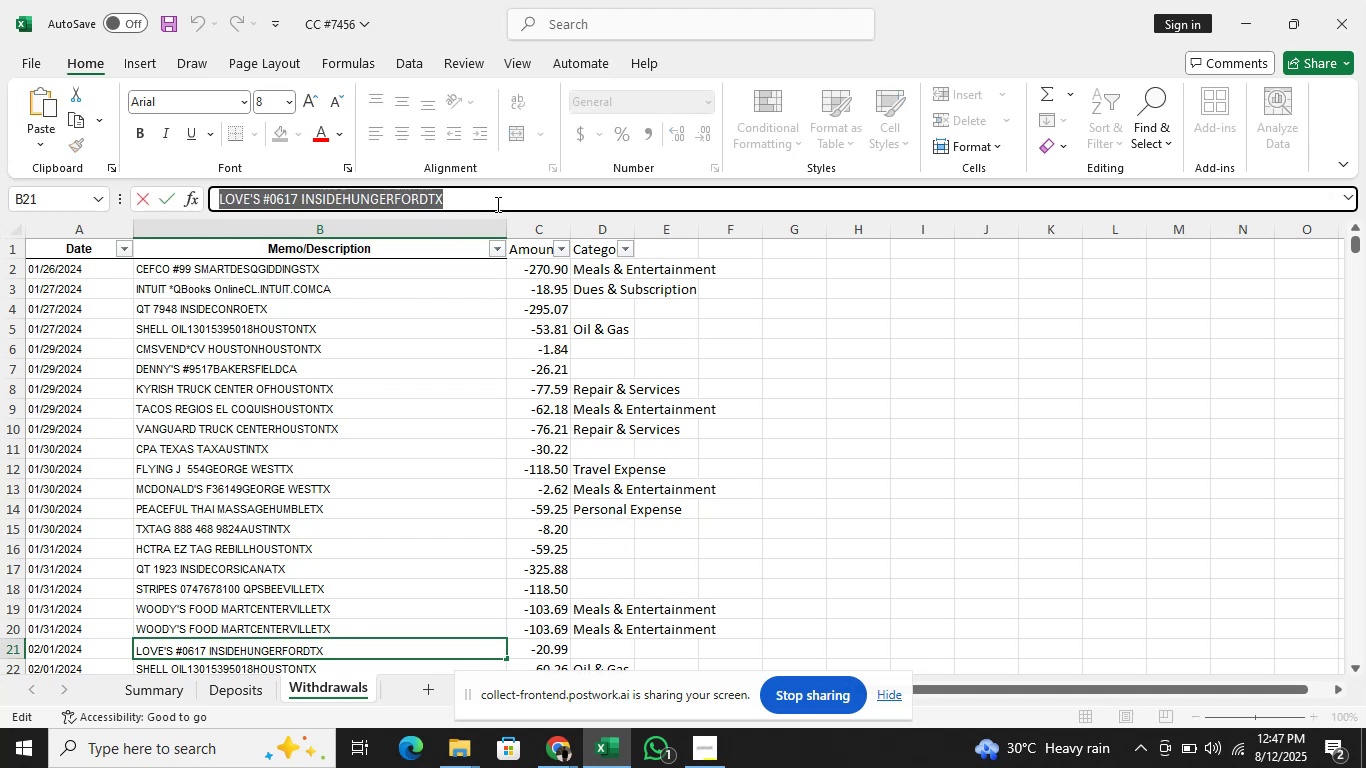 
key(Alt+Tab)
 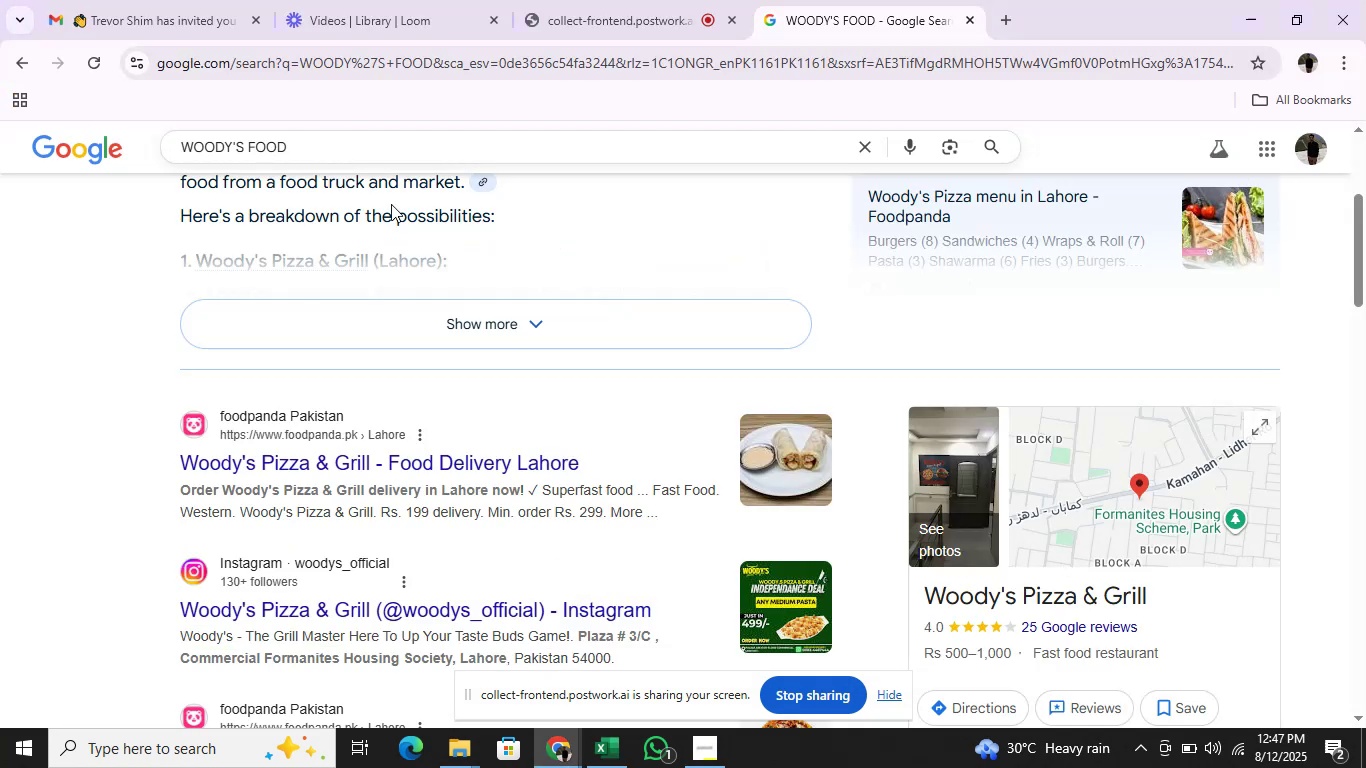 
left_click([393, 133])
 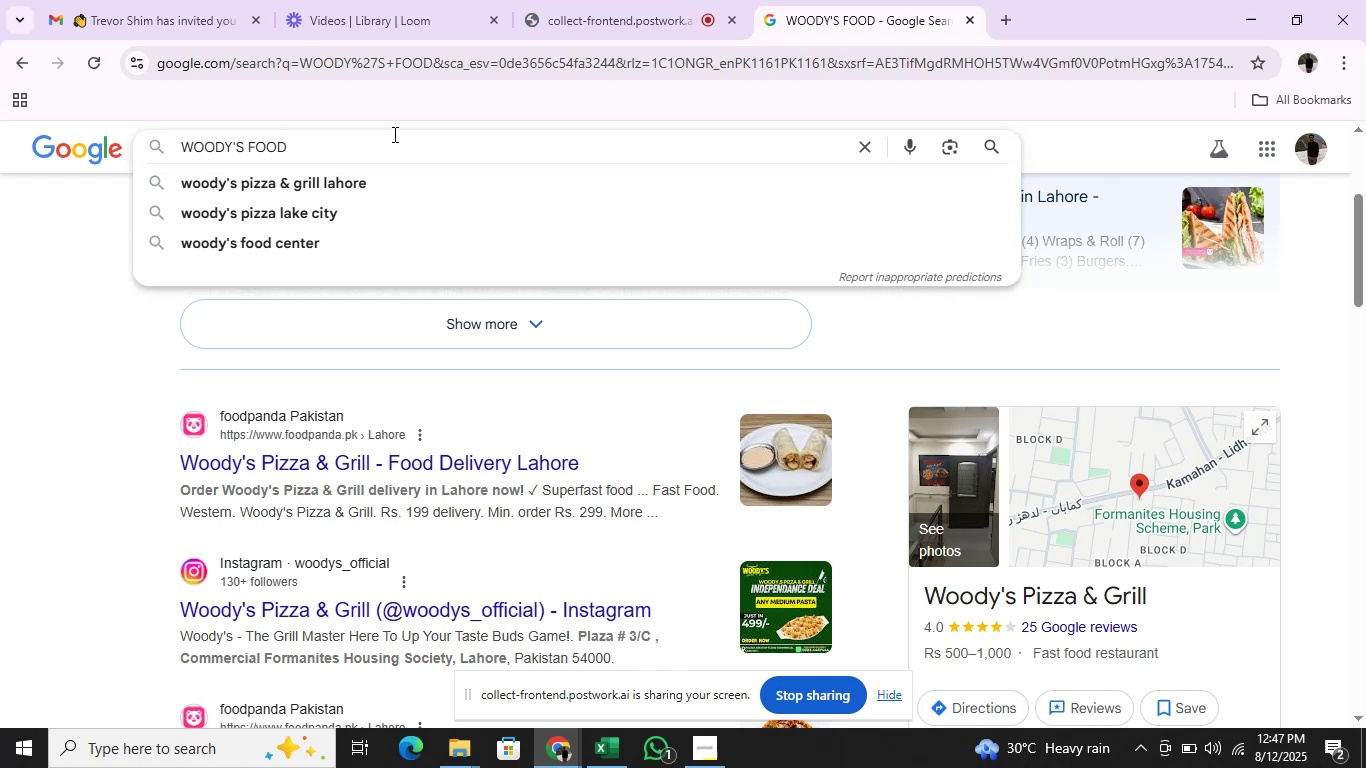 
hold_key(key=Backspace, duration=1.09)
 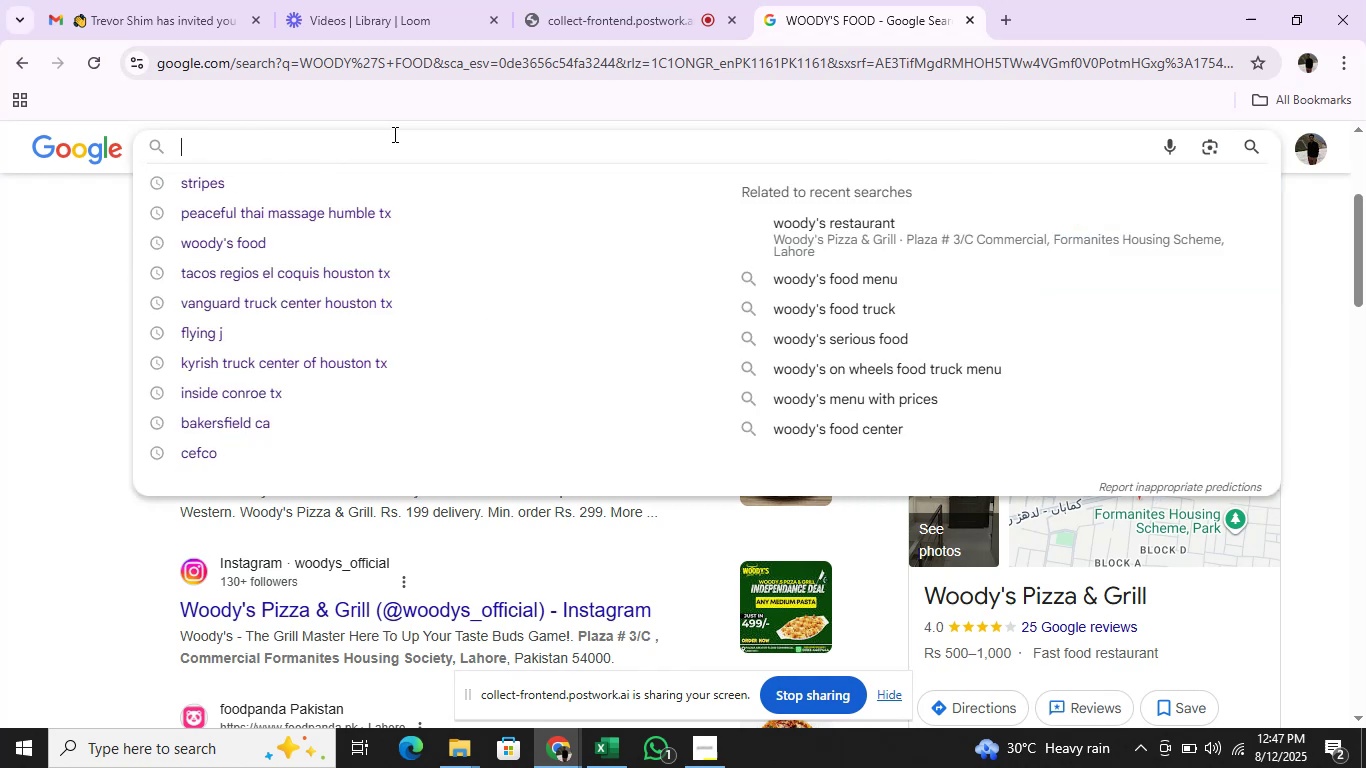 
key(Control+V)
 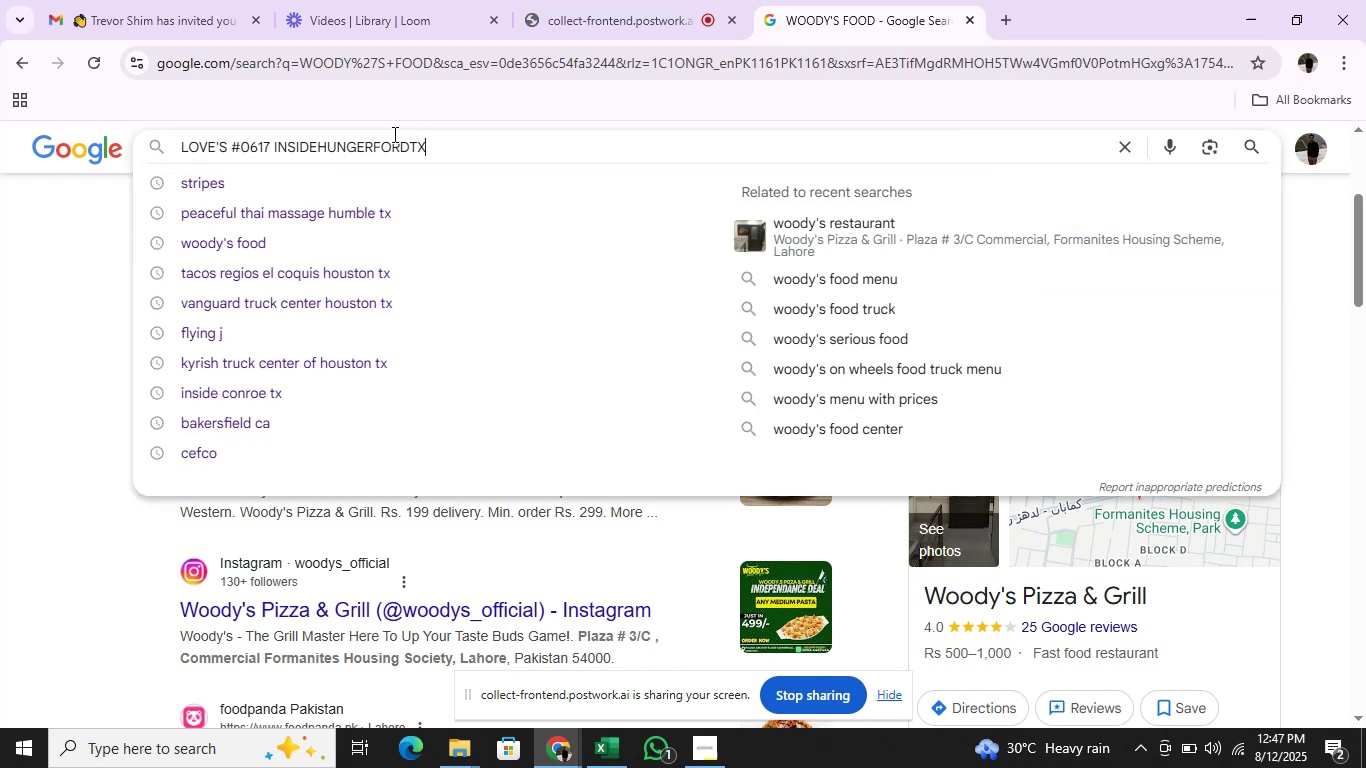 
key(Enter)
 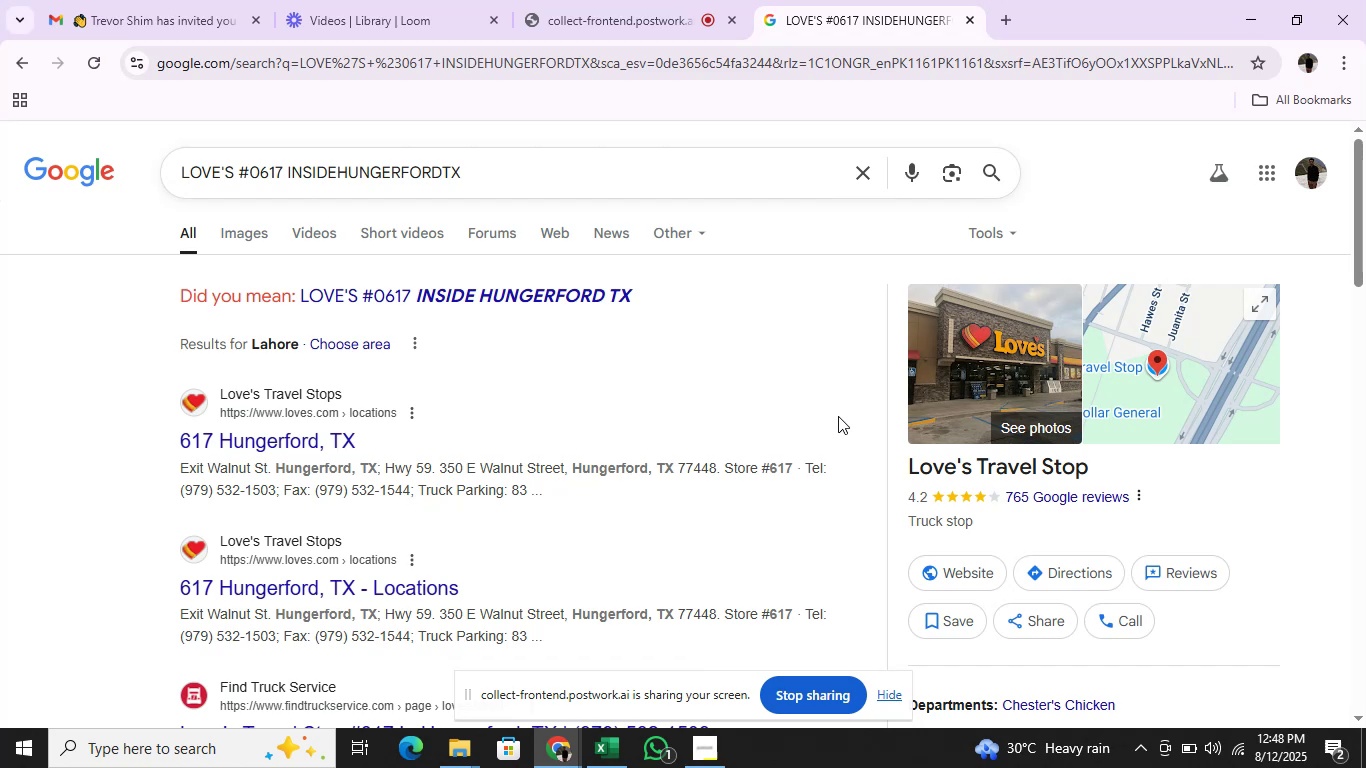 
wait(15.58)
 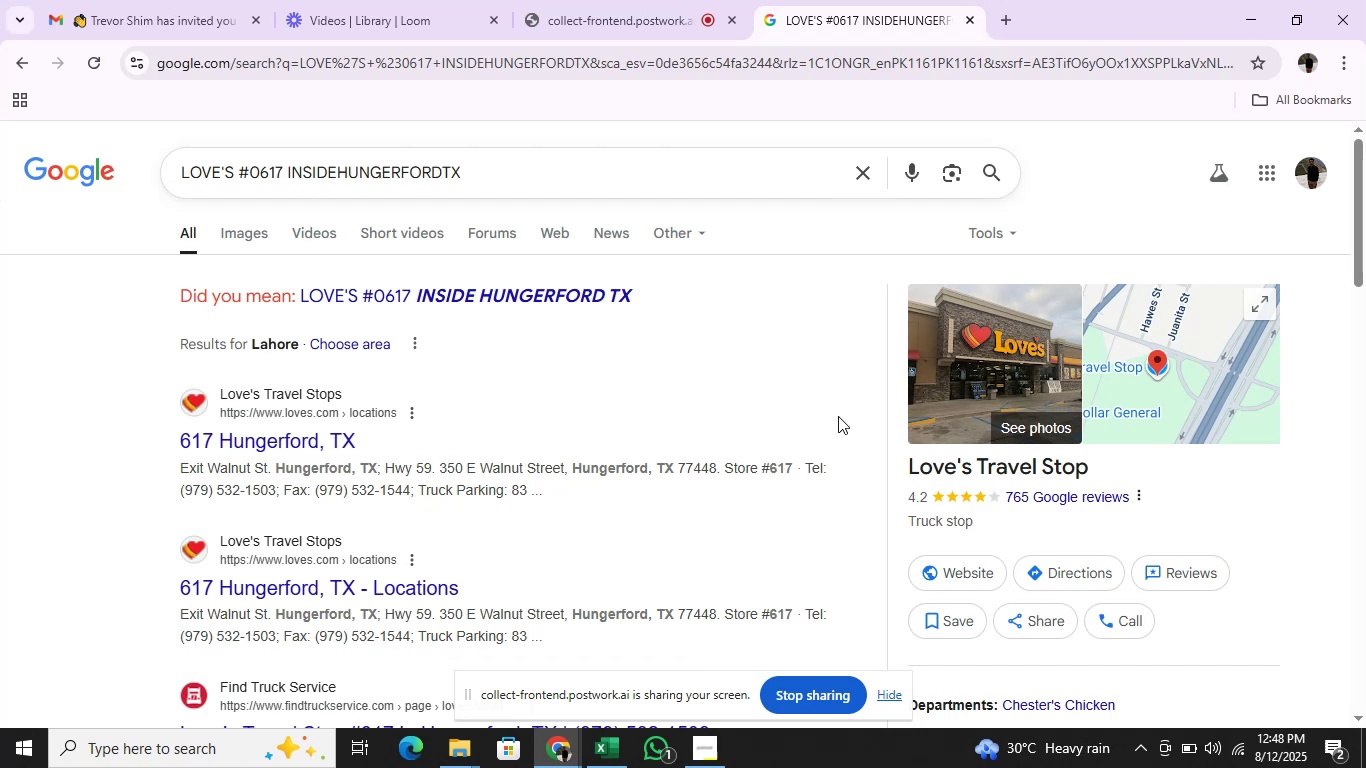 
left_click([237, 220])
 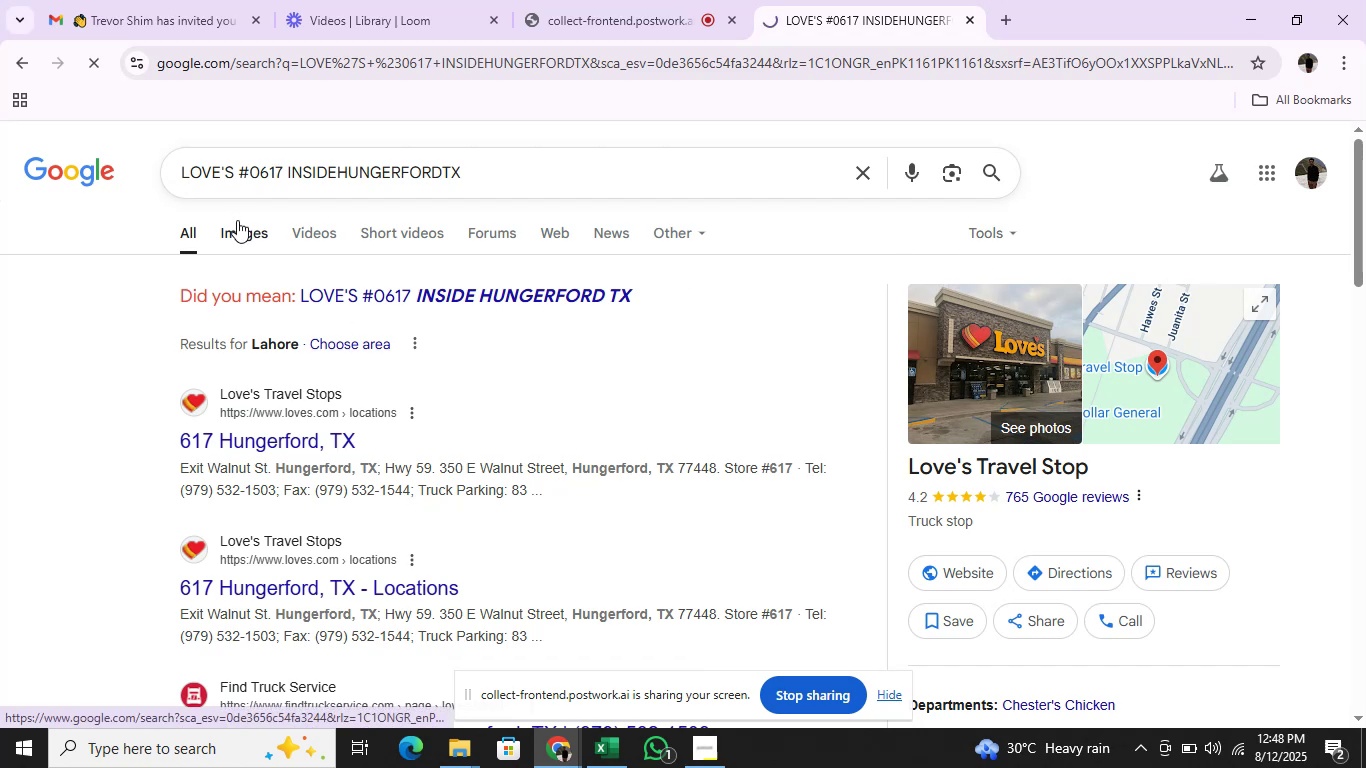 
mouse_move([531, 304])
 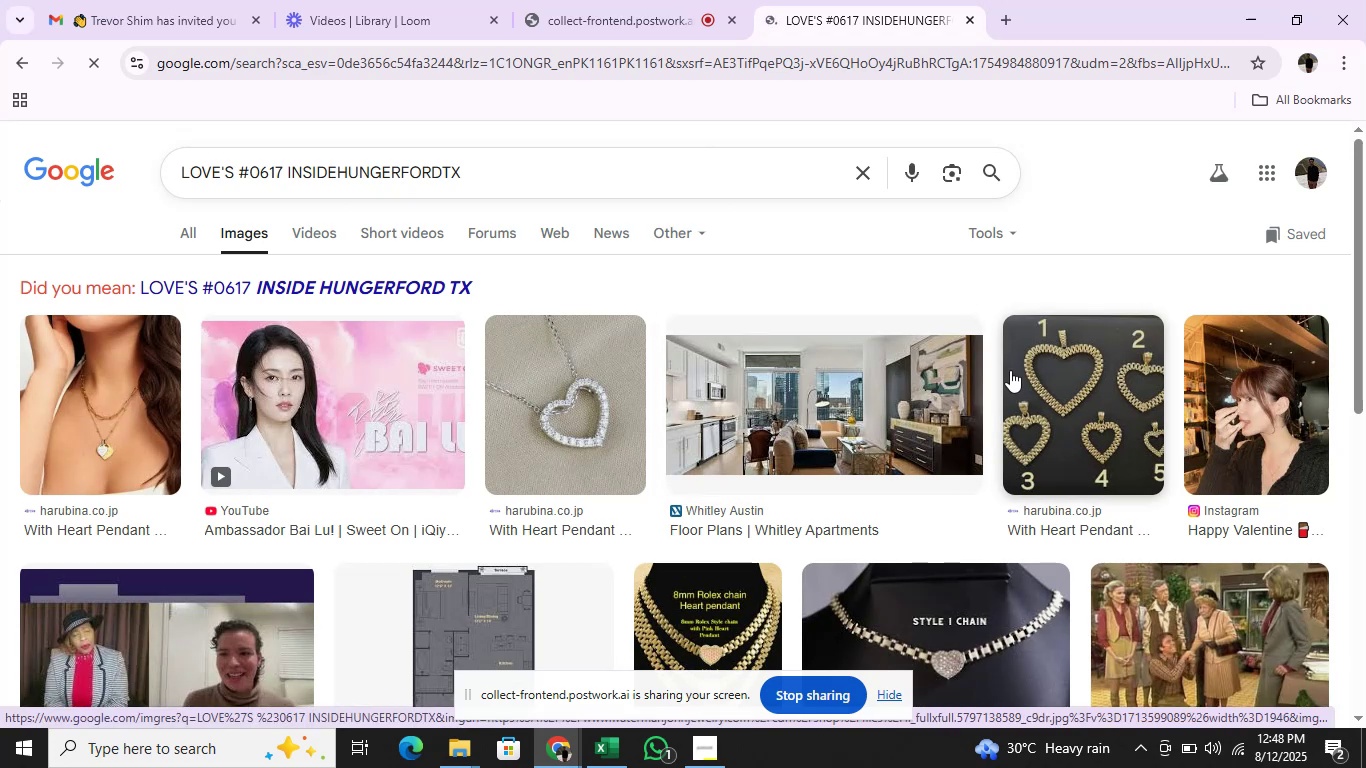 
wait(5.08)
 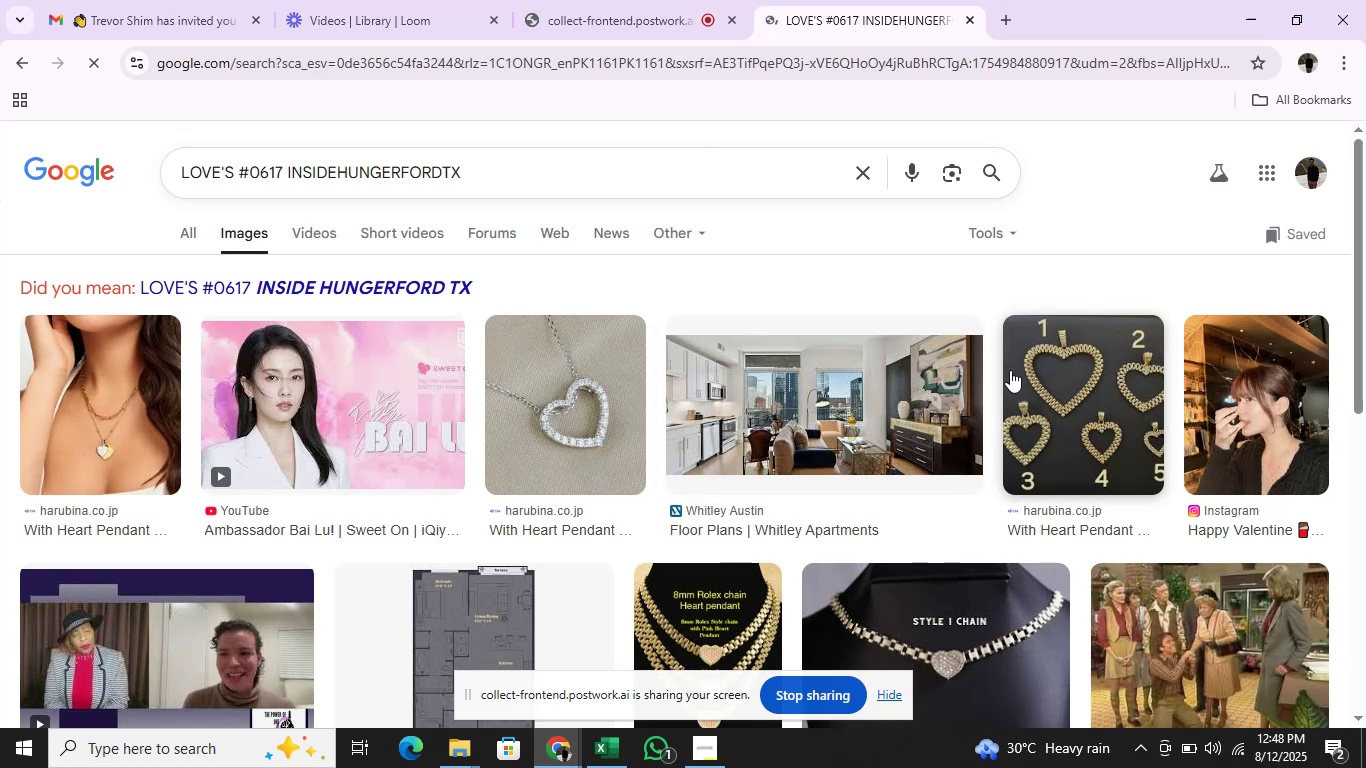 
scroll: coordinate [1010, 370], scroll_direction: down, amount: 5.0
 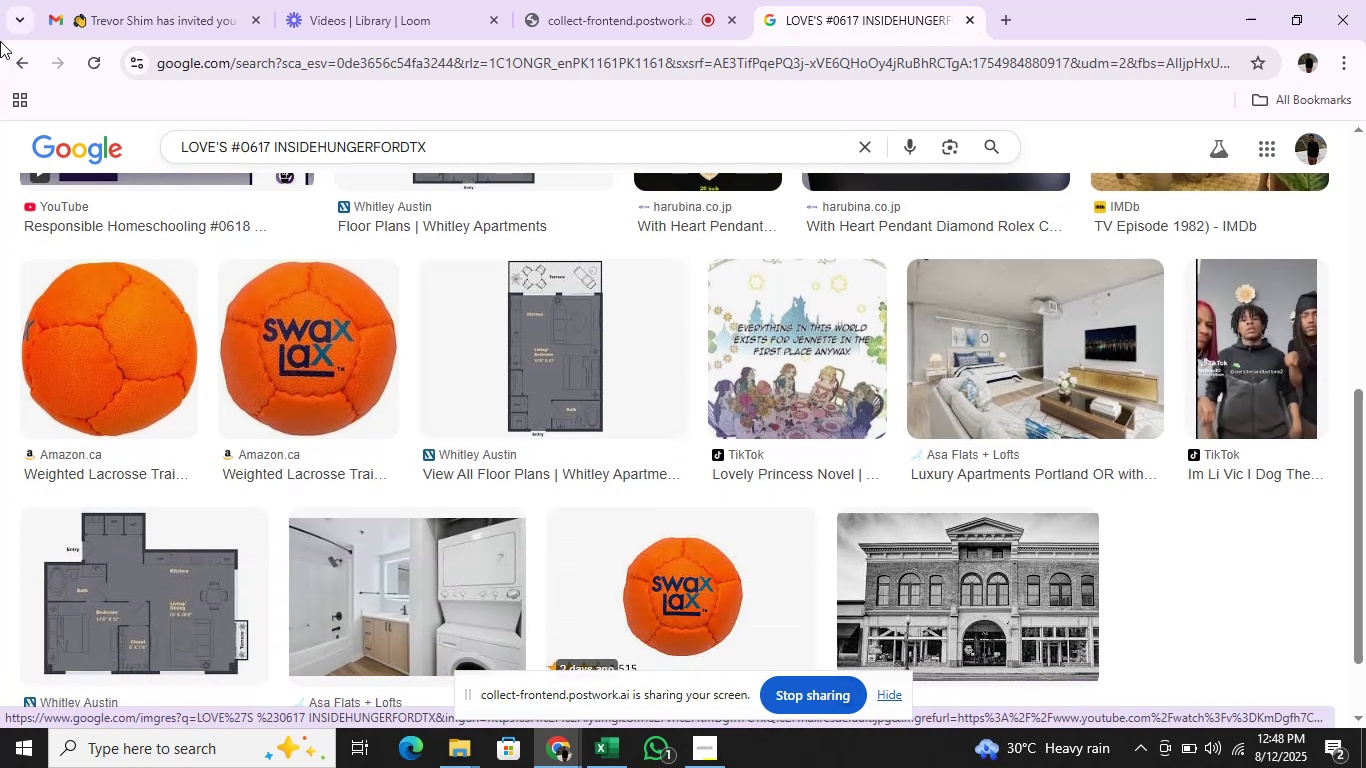 
left_click([1, 64])
 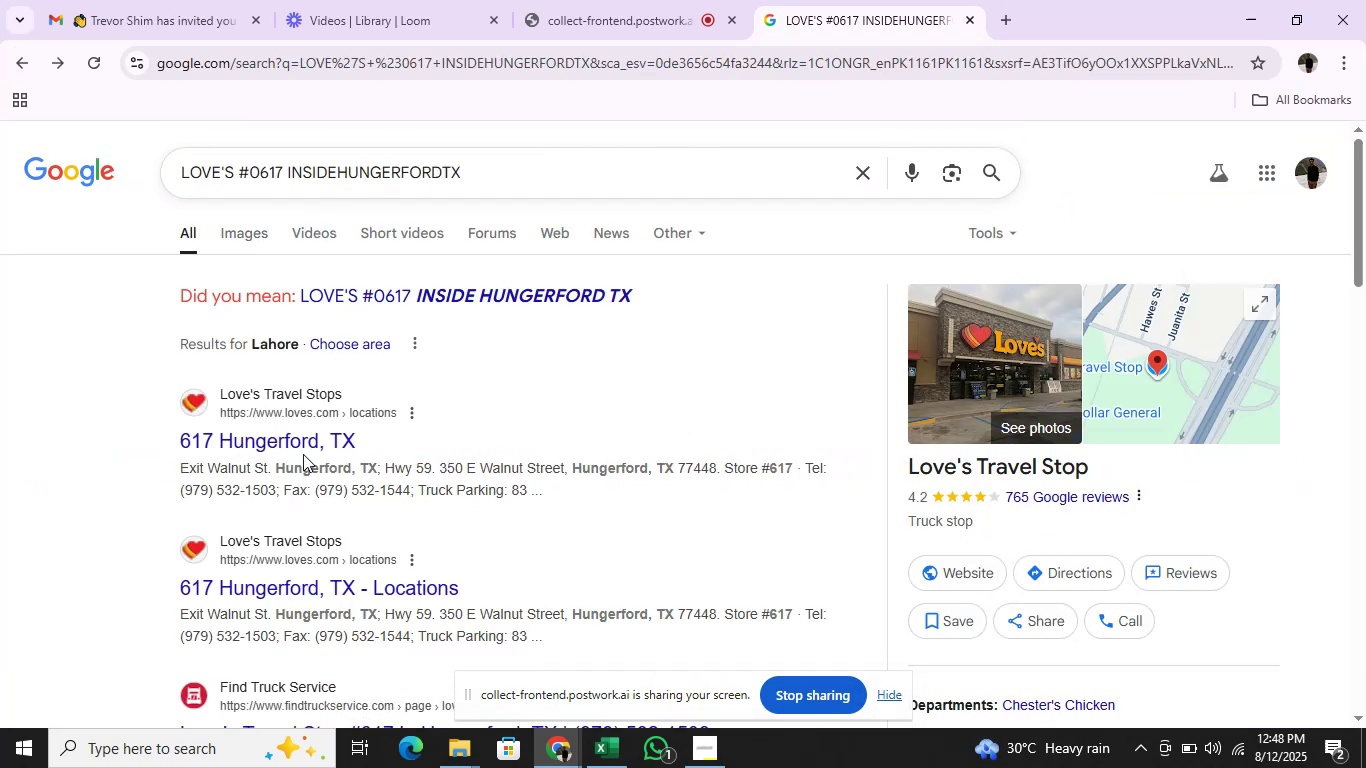 
double_click([303, 447])
 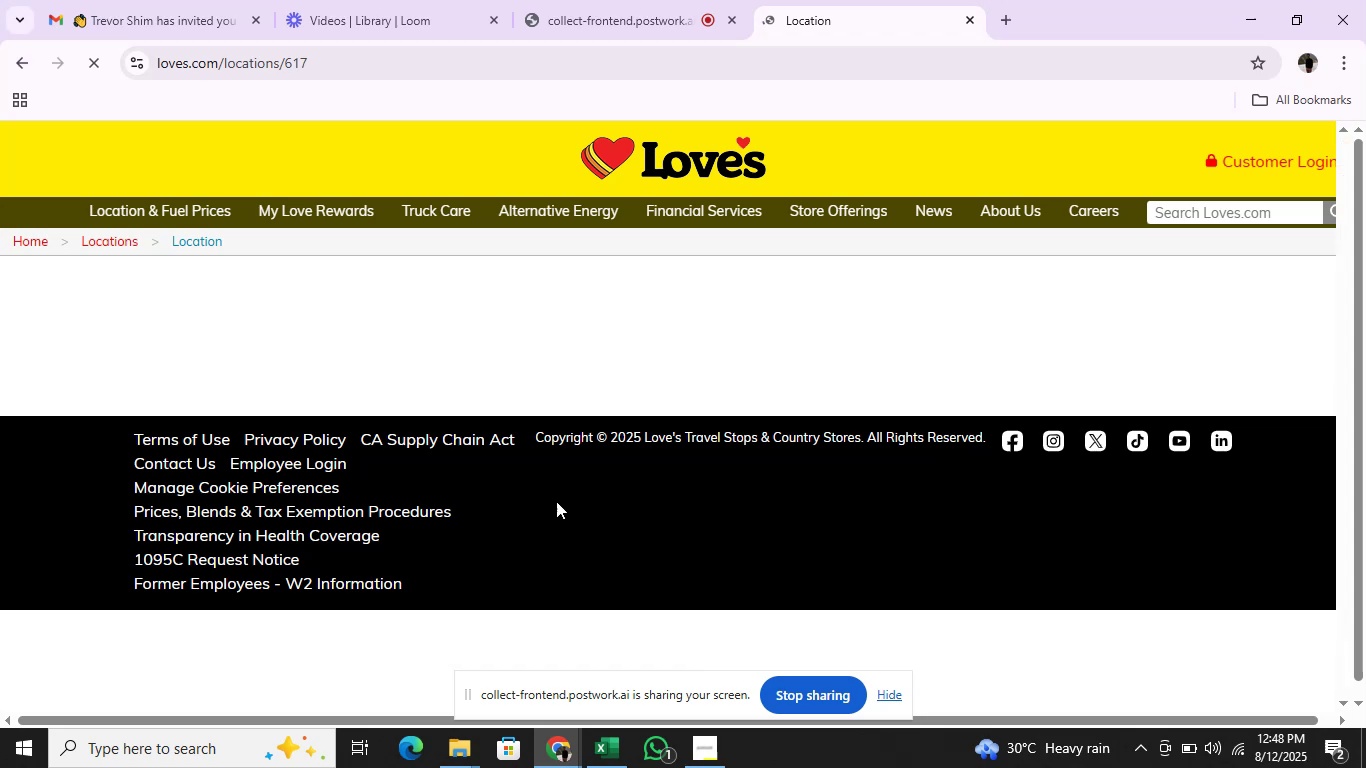 
wait(5.45)
 